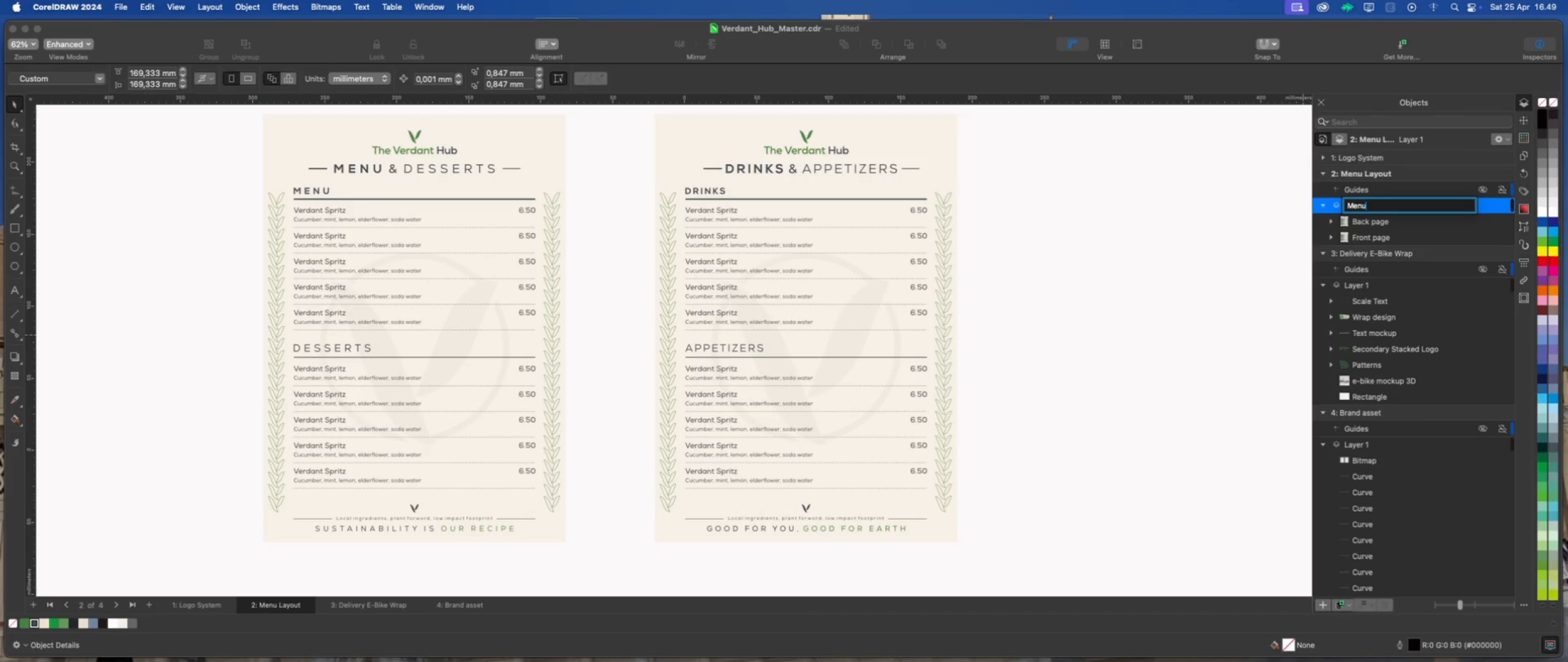 
key(Space)
 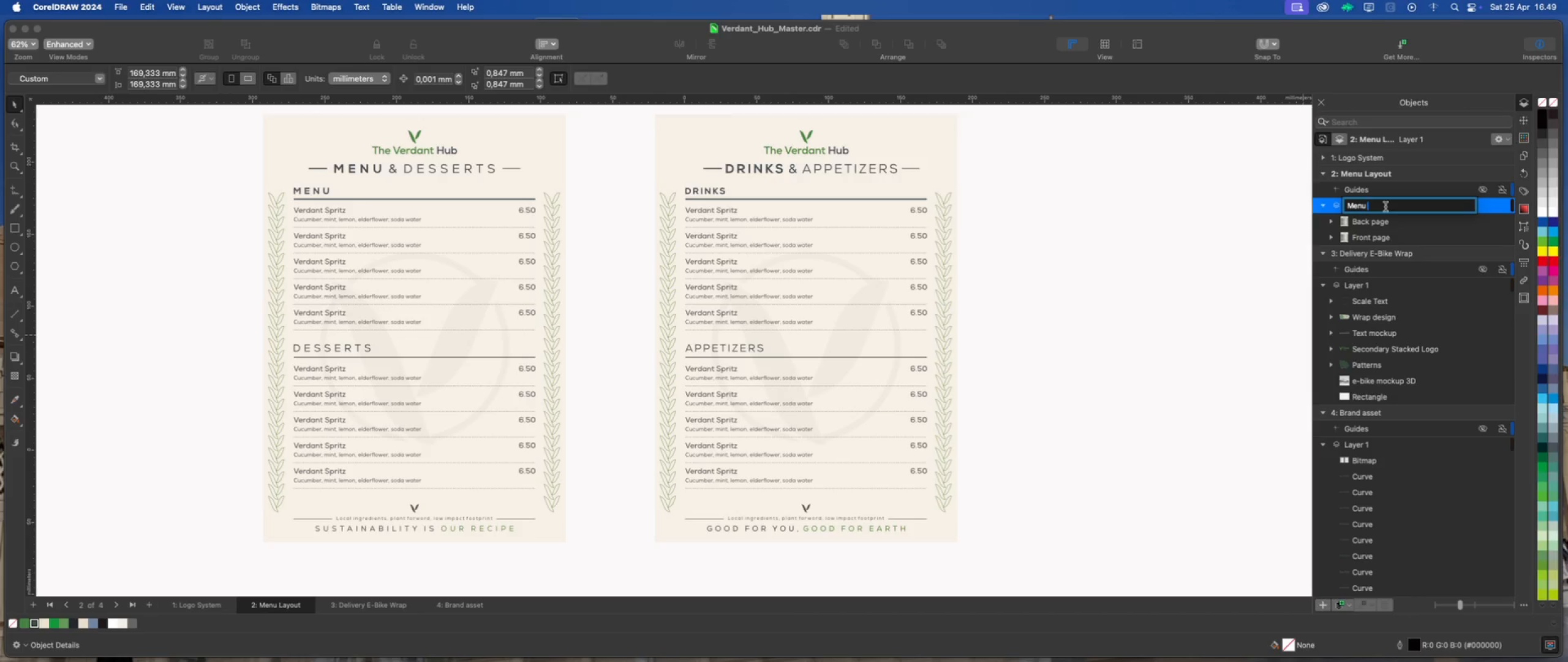 
wait(11.42)
 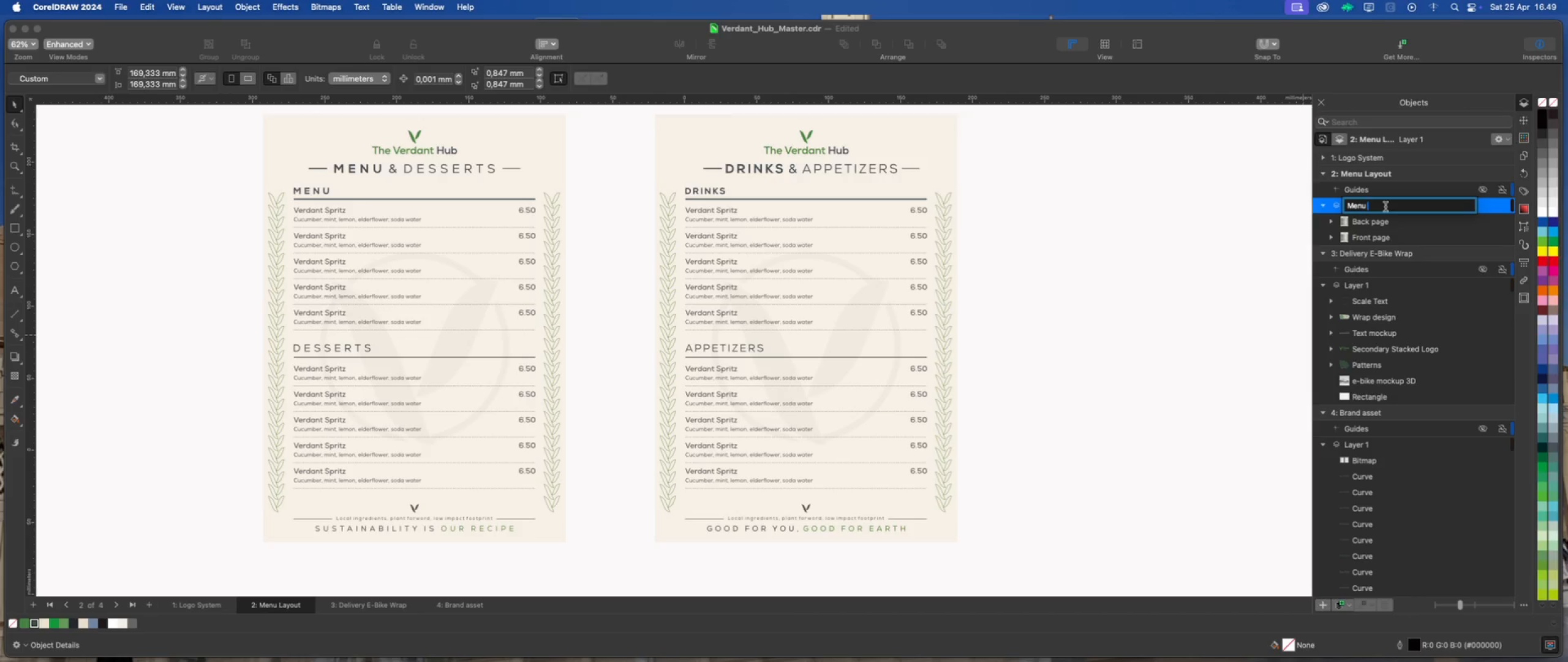 
type(pages)
 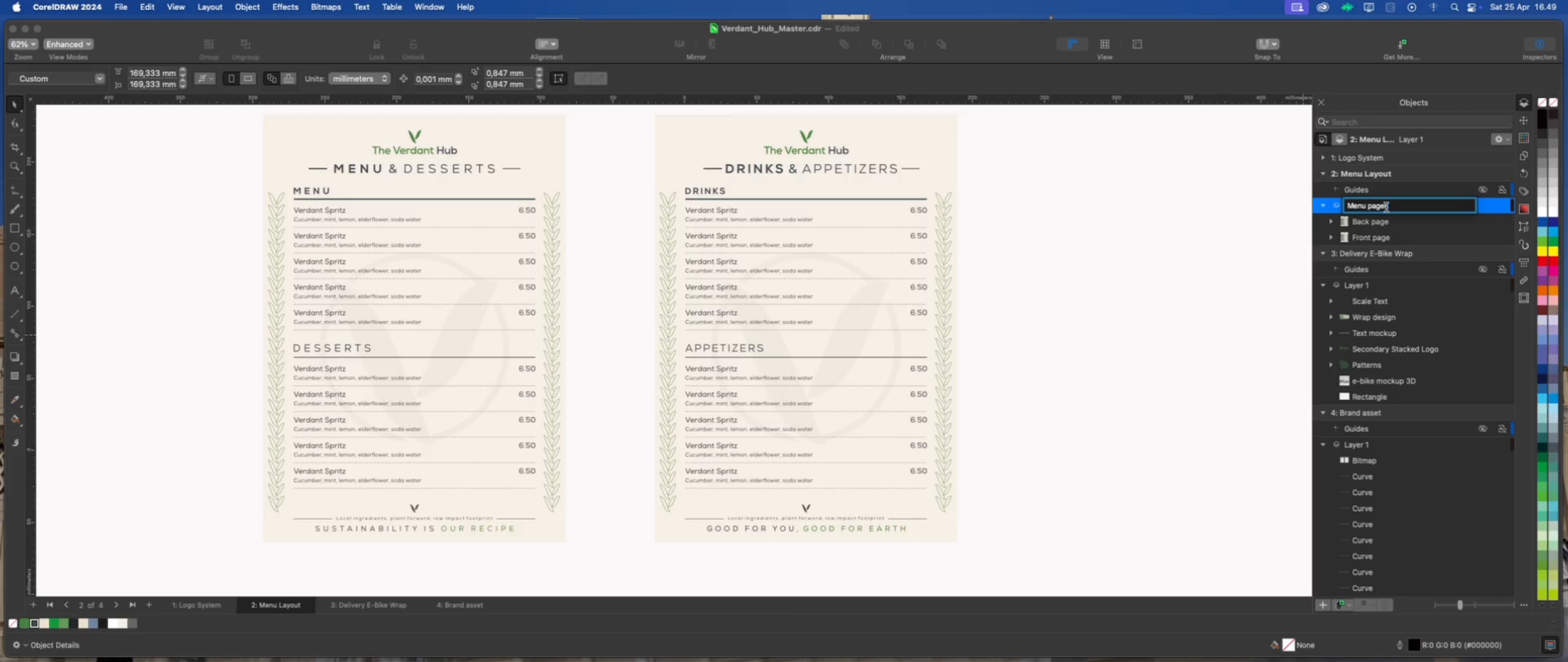 
left_click([1404, 221])
 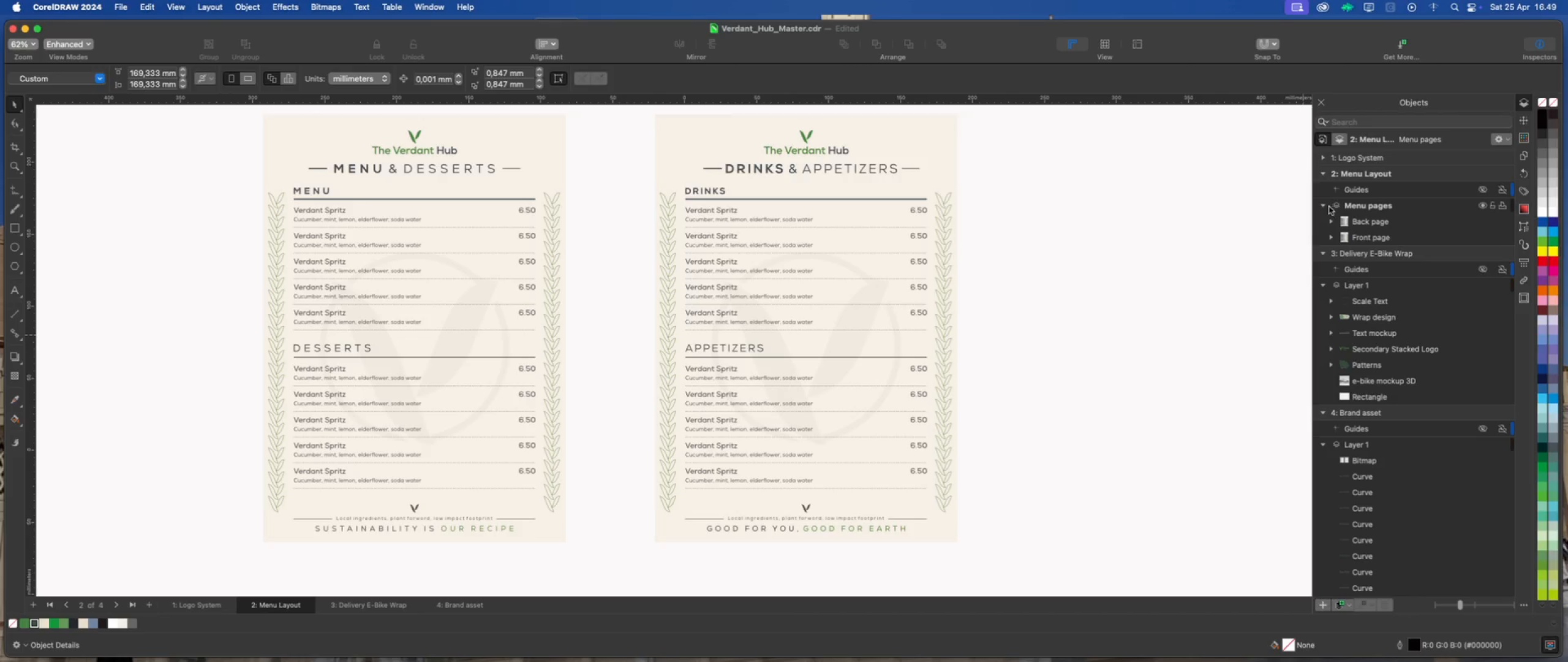 
left_click([1324, 207])
 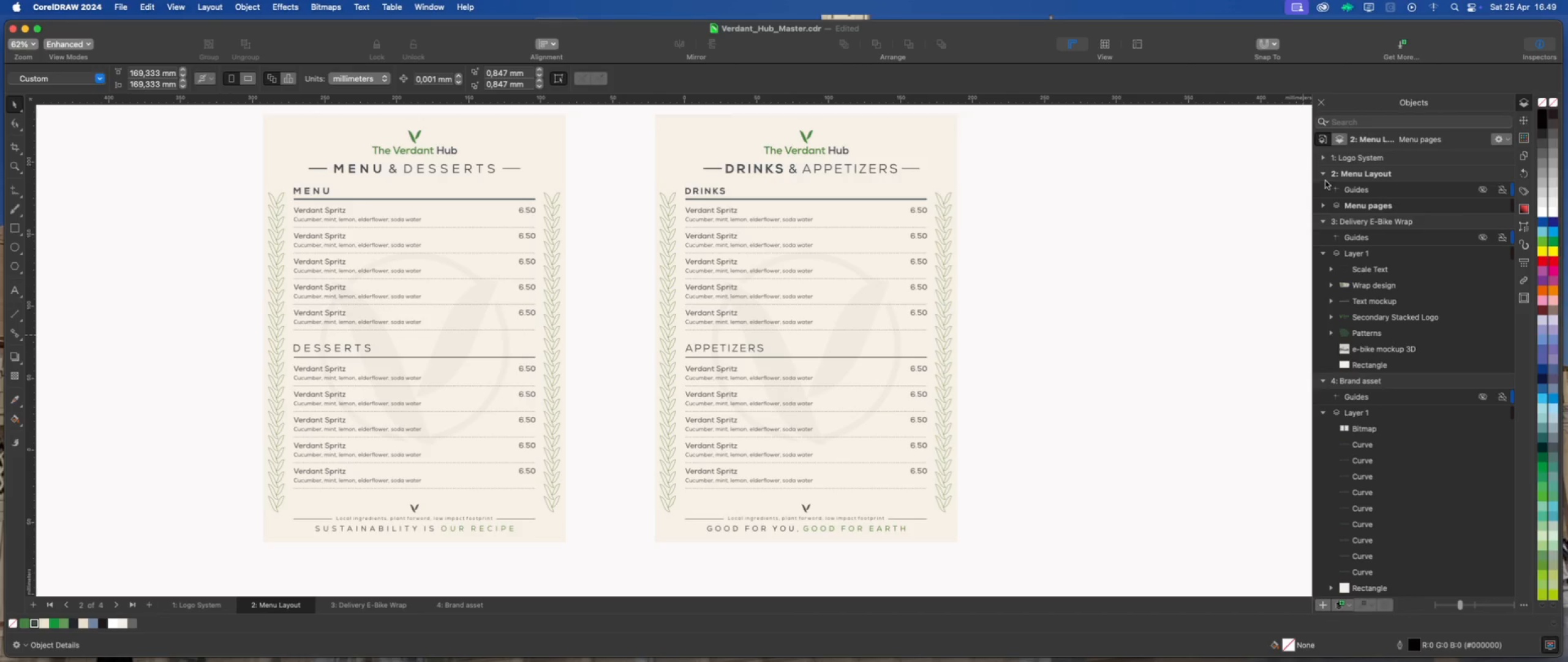 
left_click([1325, 177])
 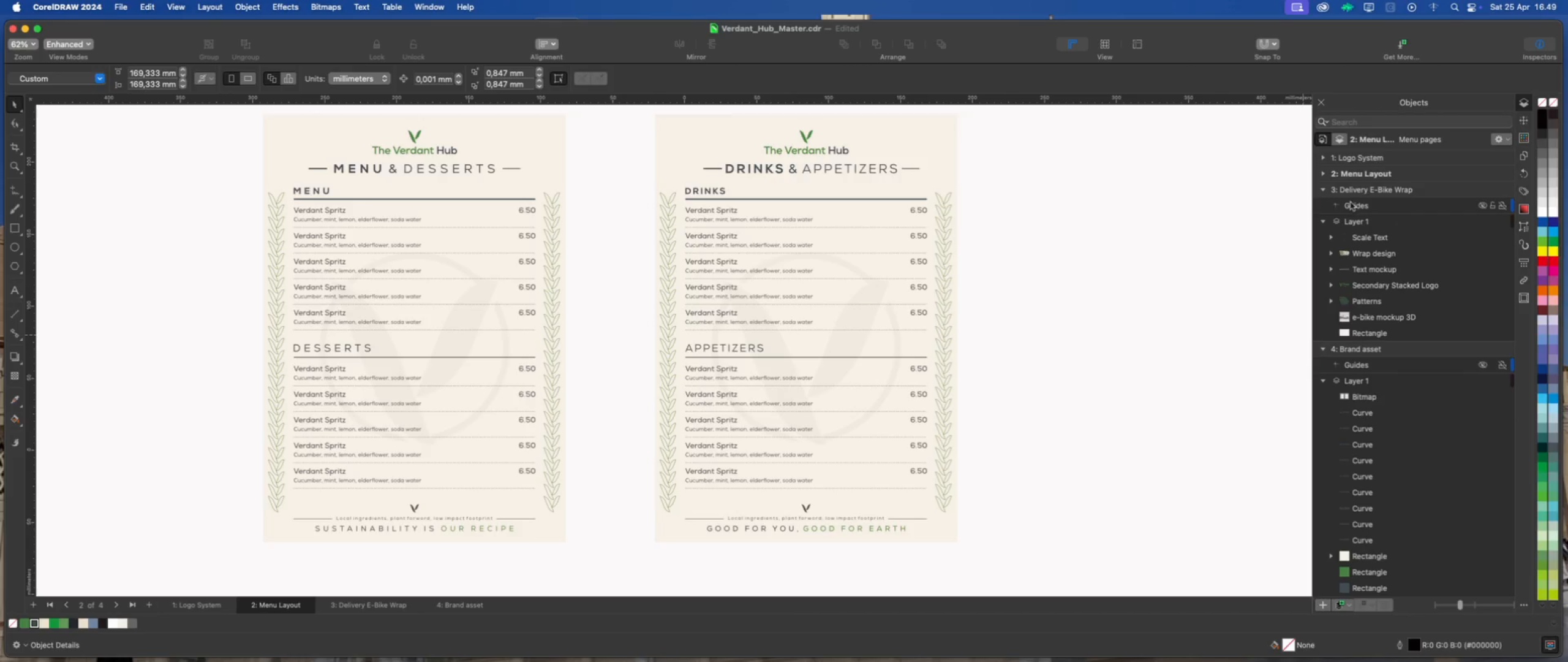 
left_click([1321, 188])
 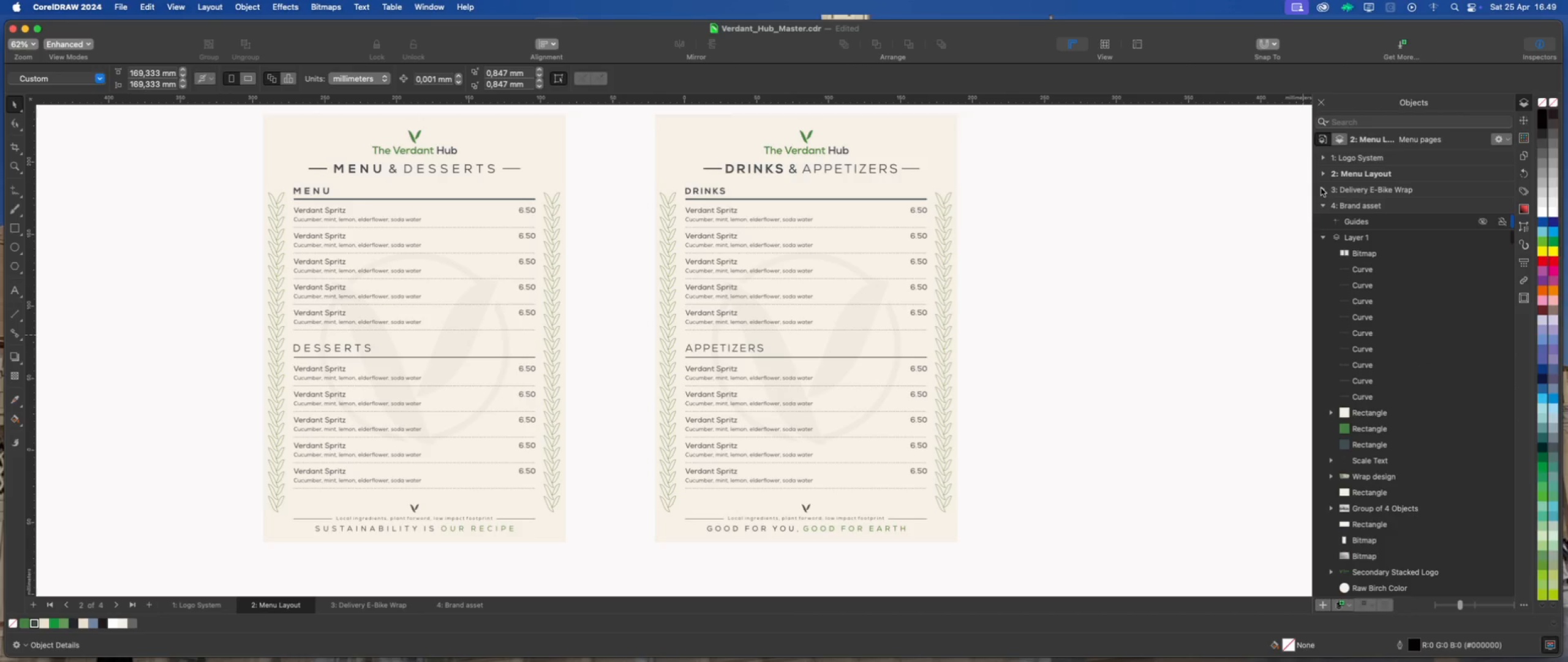 
left_click([1321, 188])
 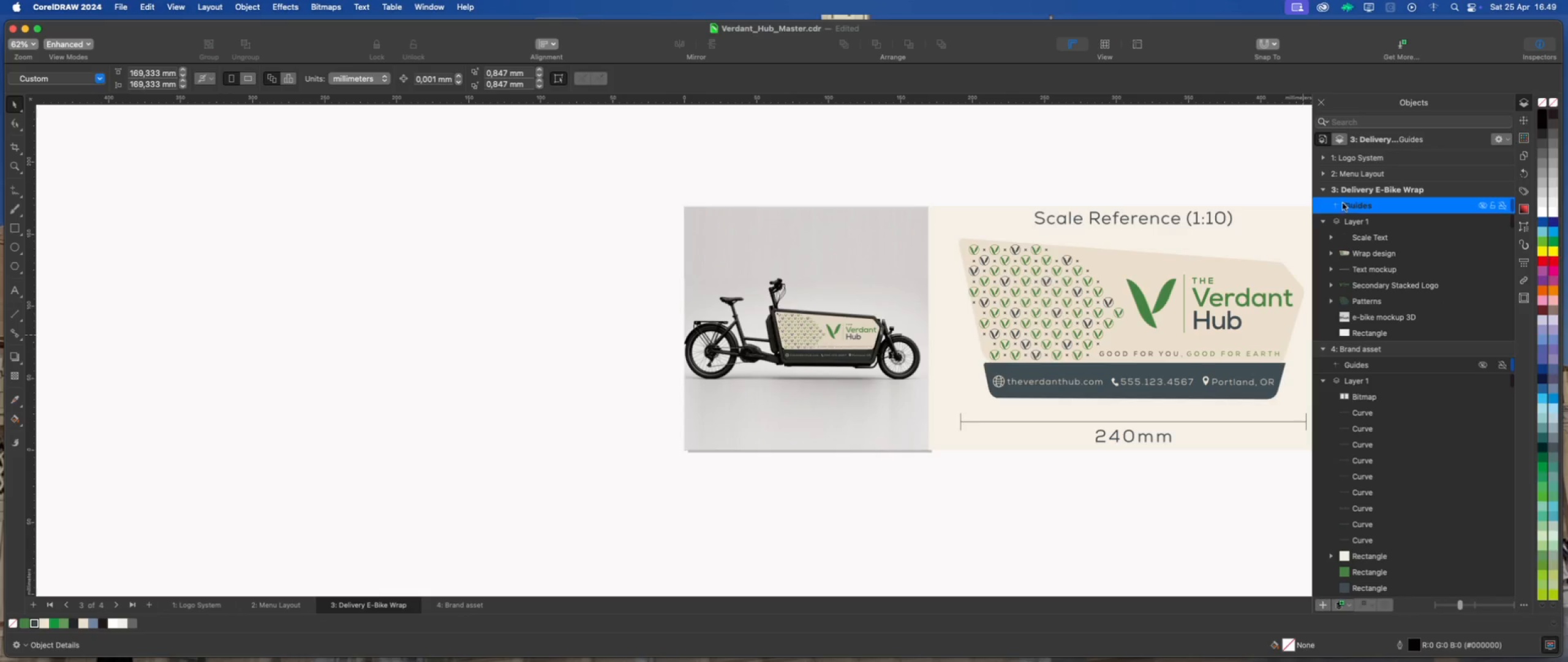 
left_click([1324, 191])
 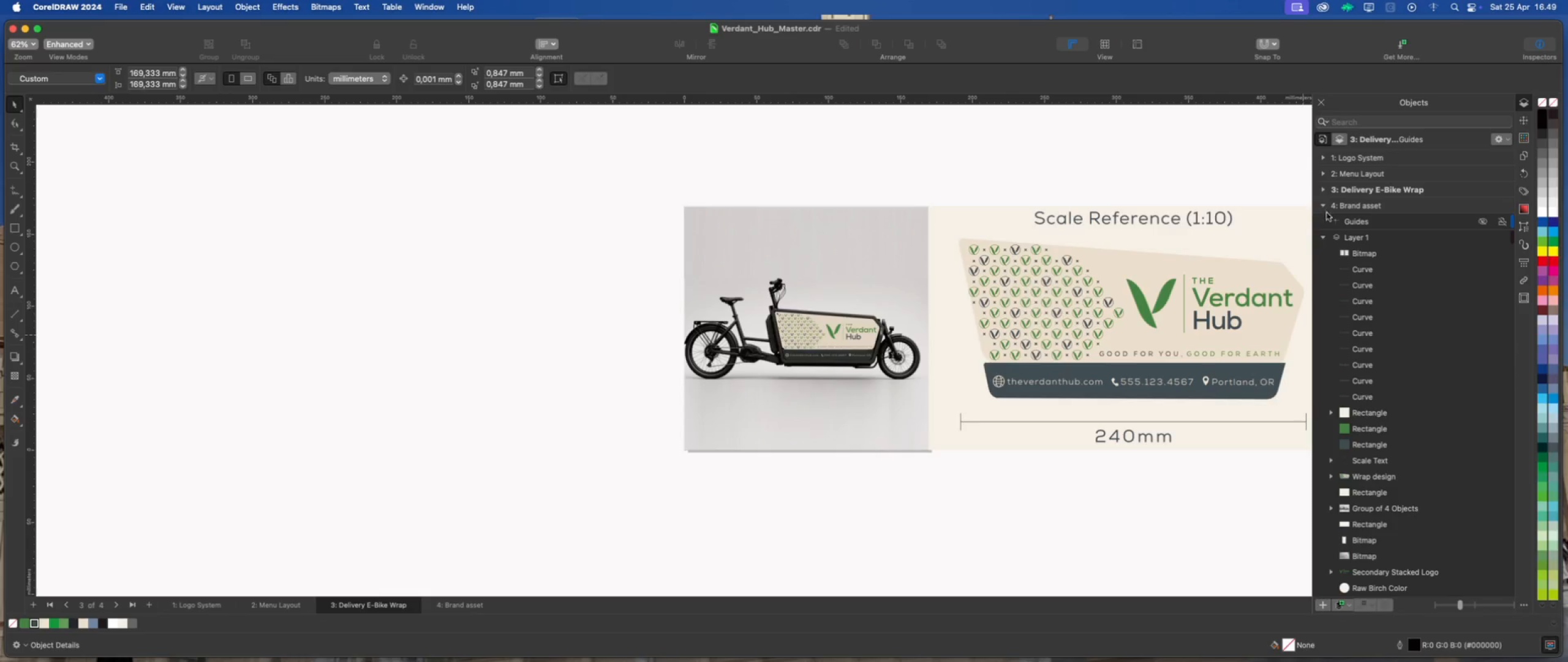 
left_click([1325, 208])
 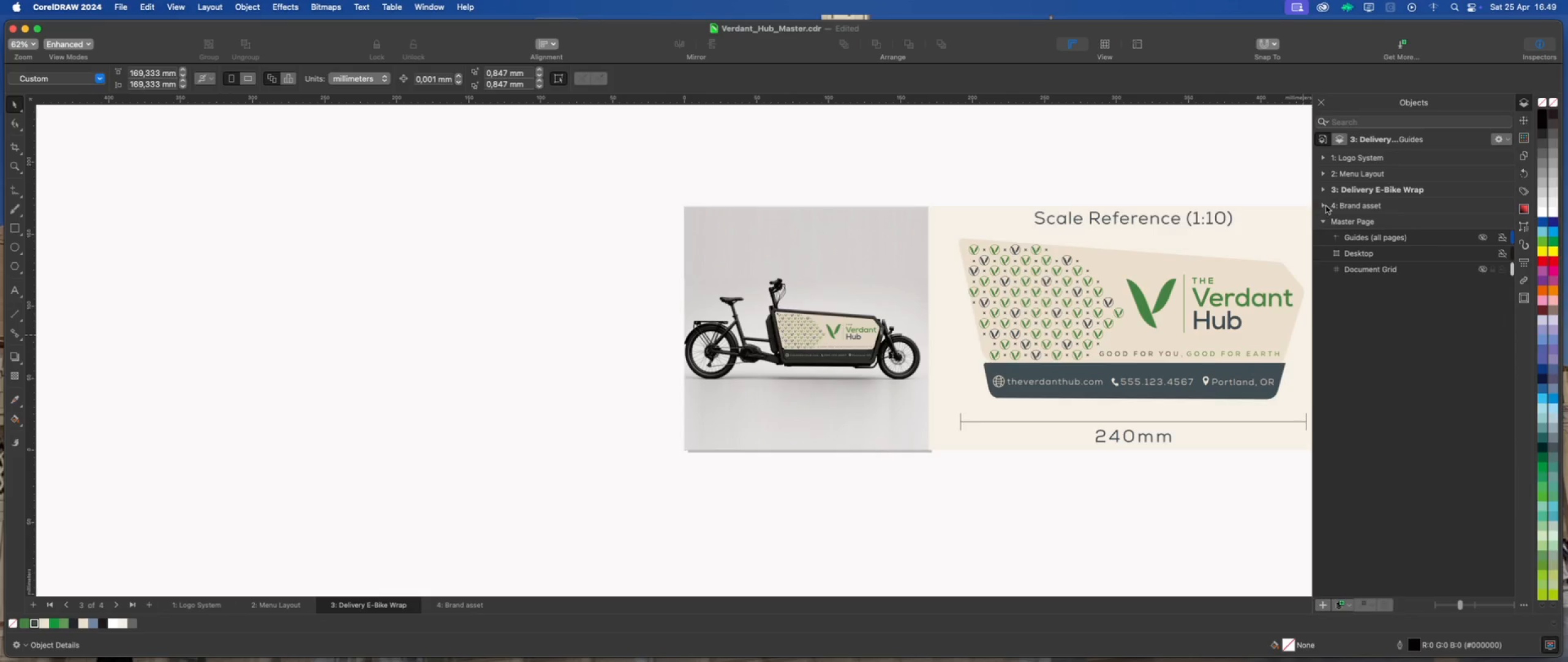 
left_click([1351, 205])
 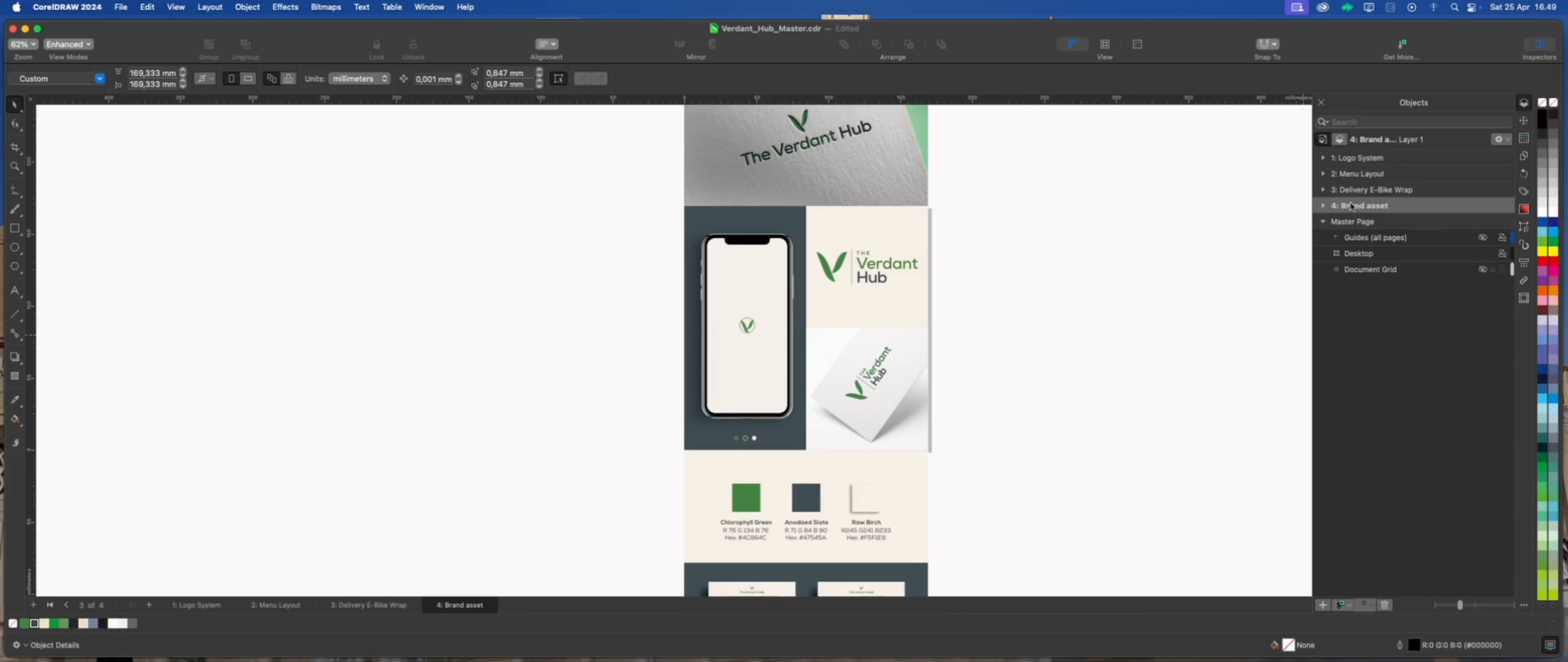 
left_click([1351, 193])
 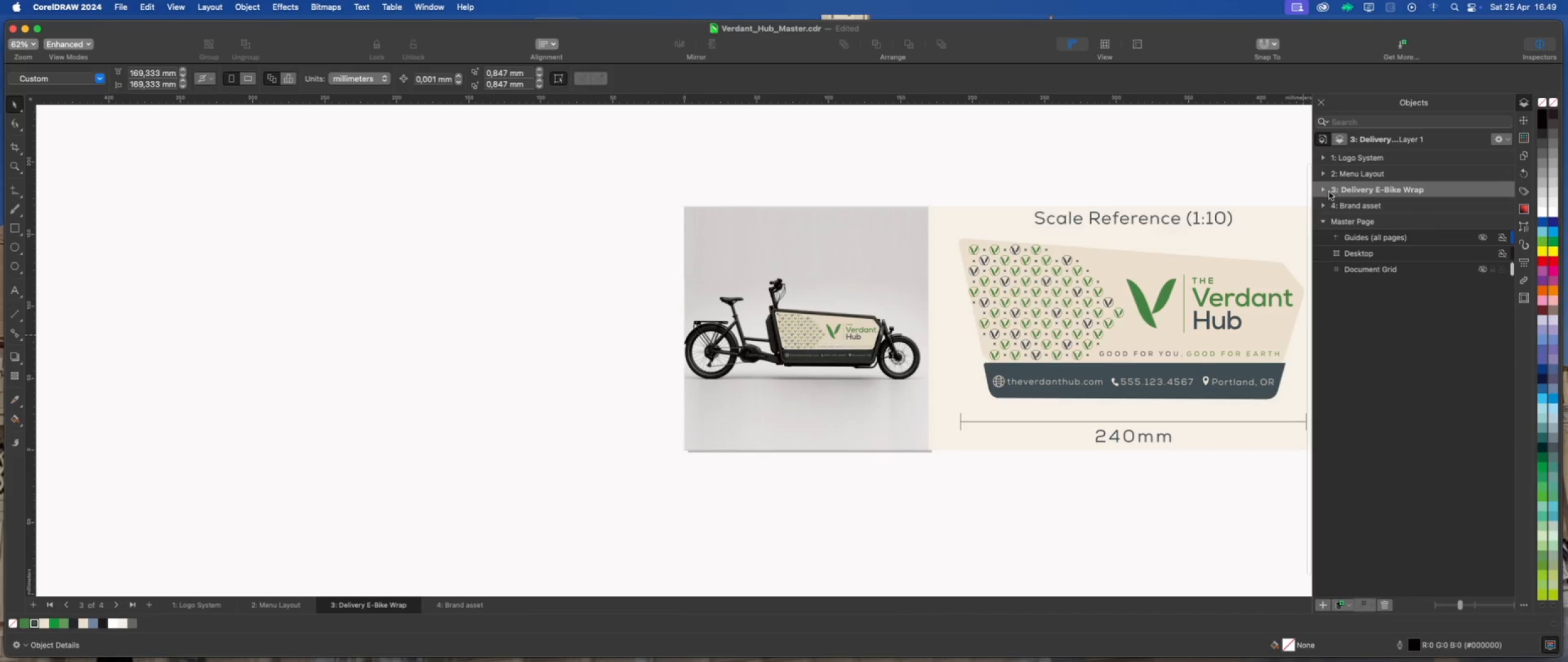 
left_click([1323, 191])
 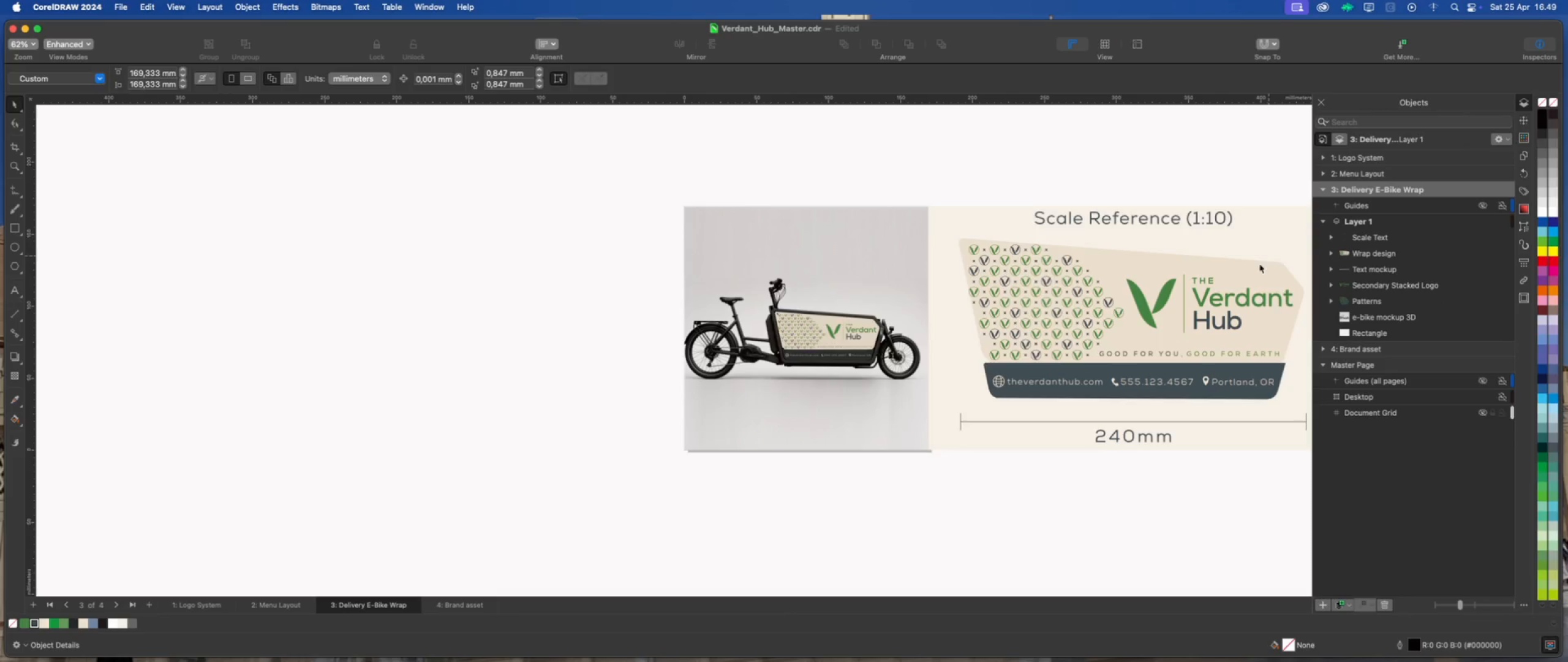 
left_click([1213, 295])
 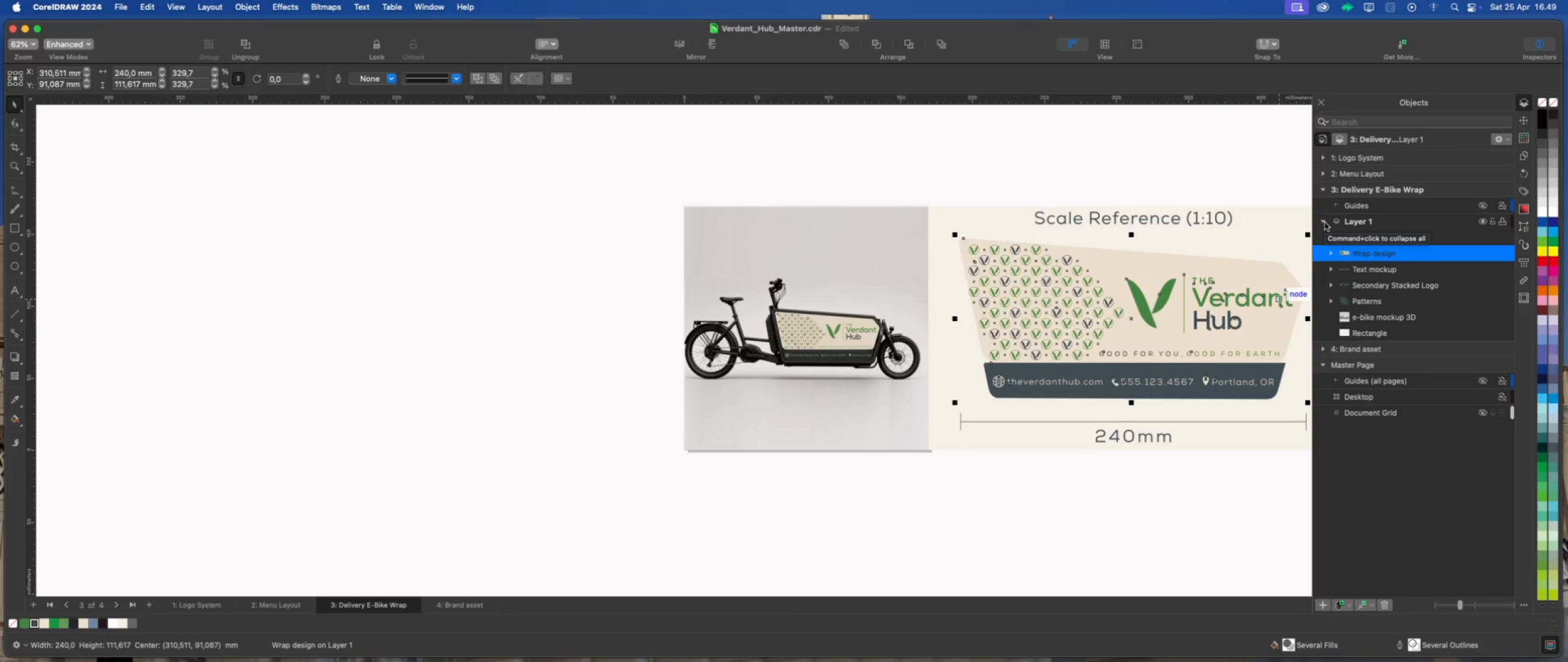 
wait(7.67)
 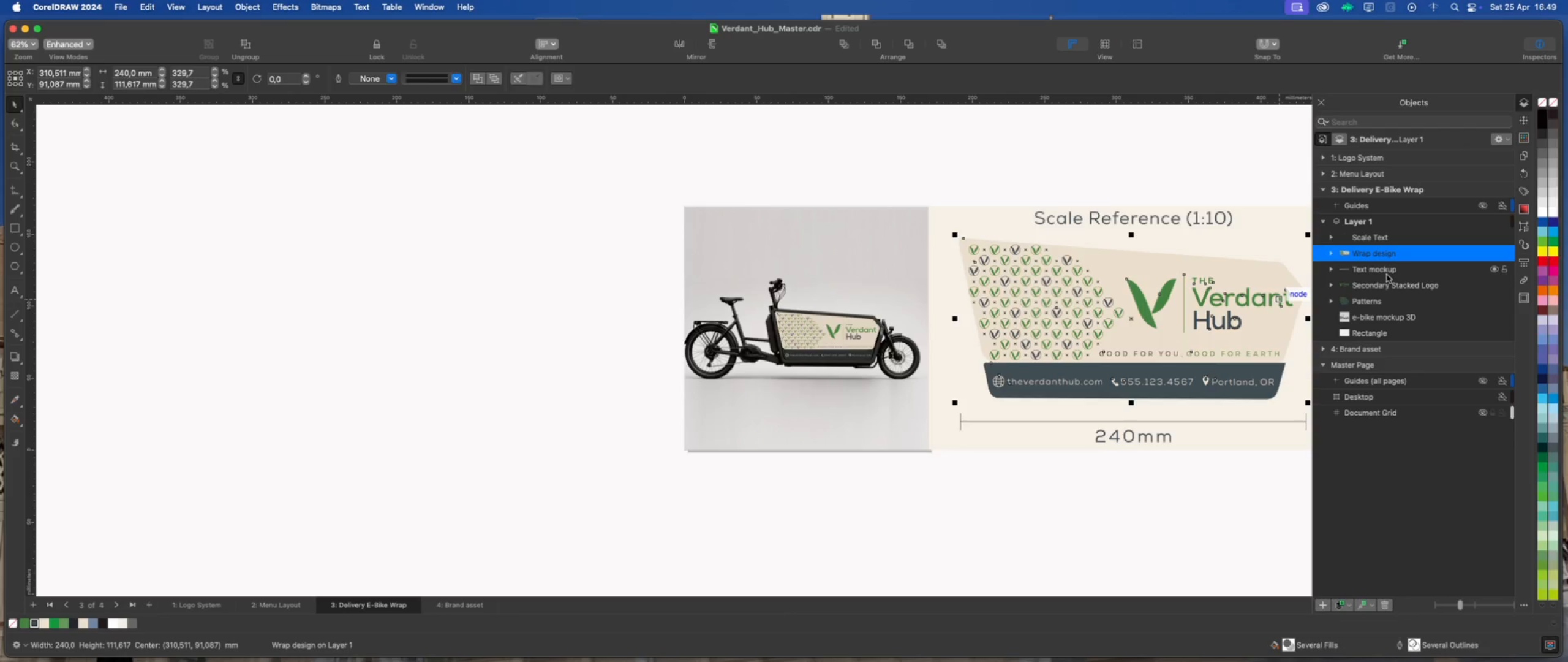 
left_click([1384, 240])
 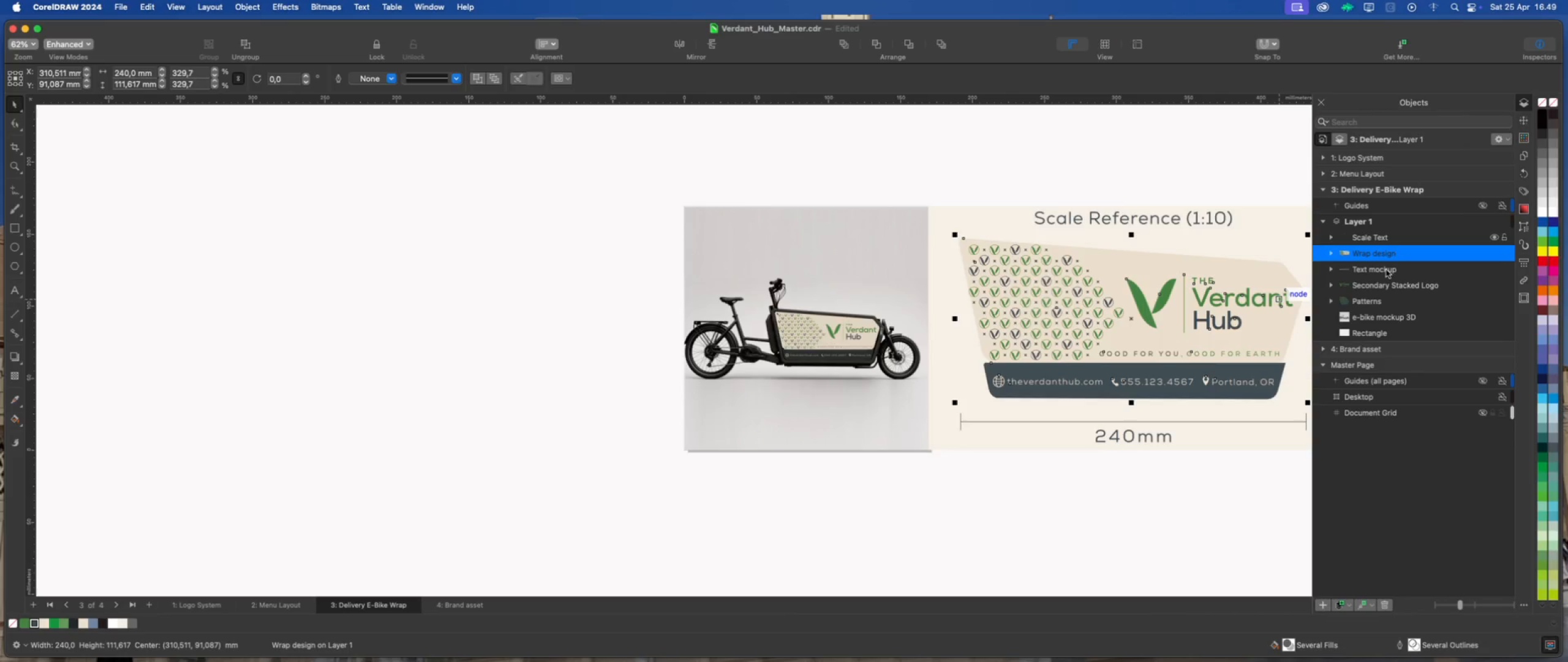 
left_click([1386, 270])
 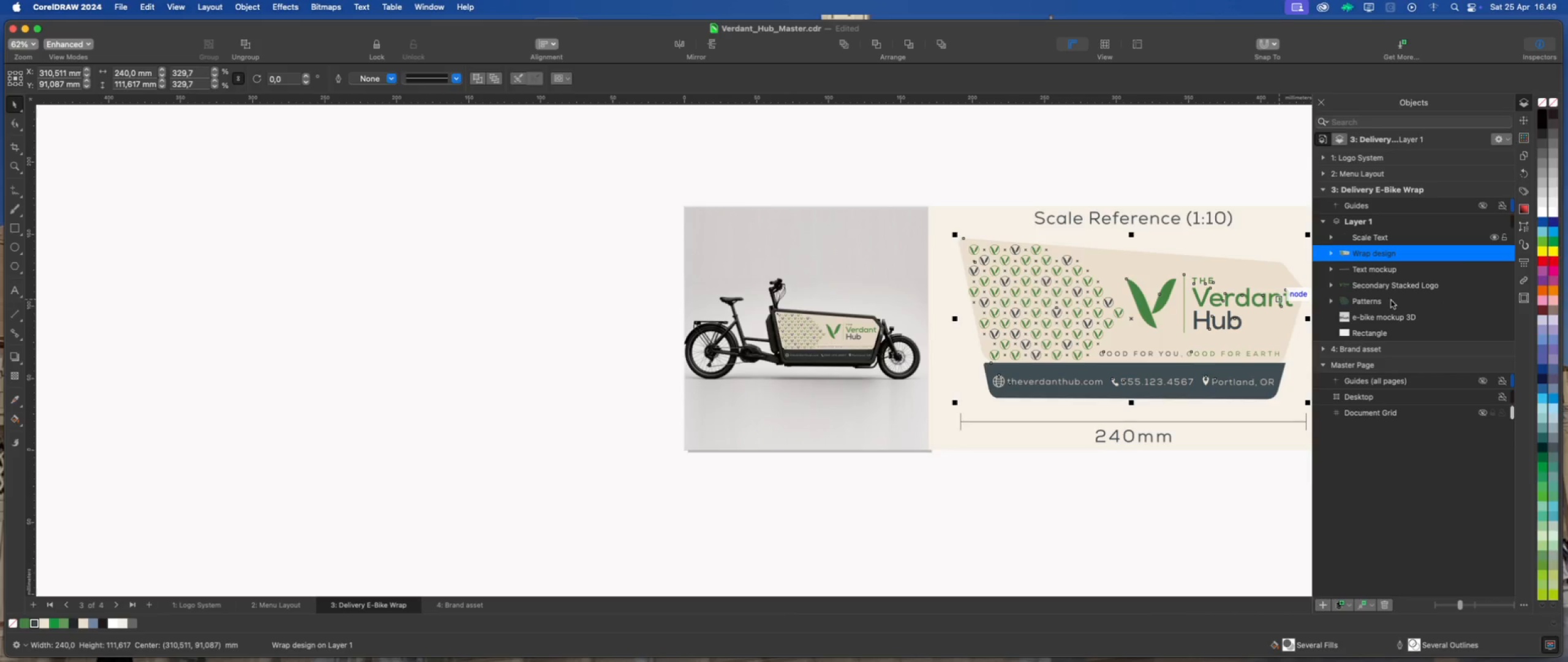 
left_click([1390, 302])
 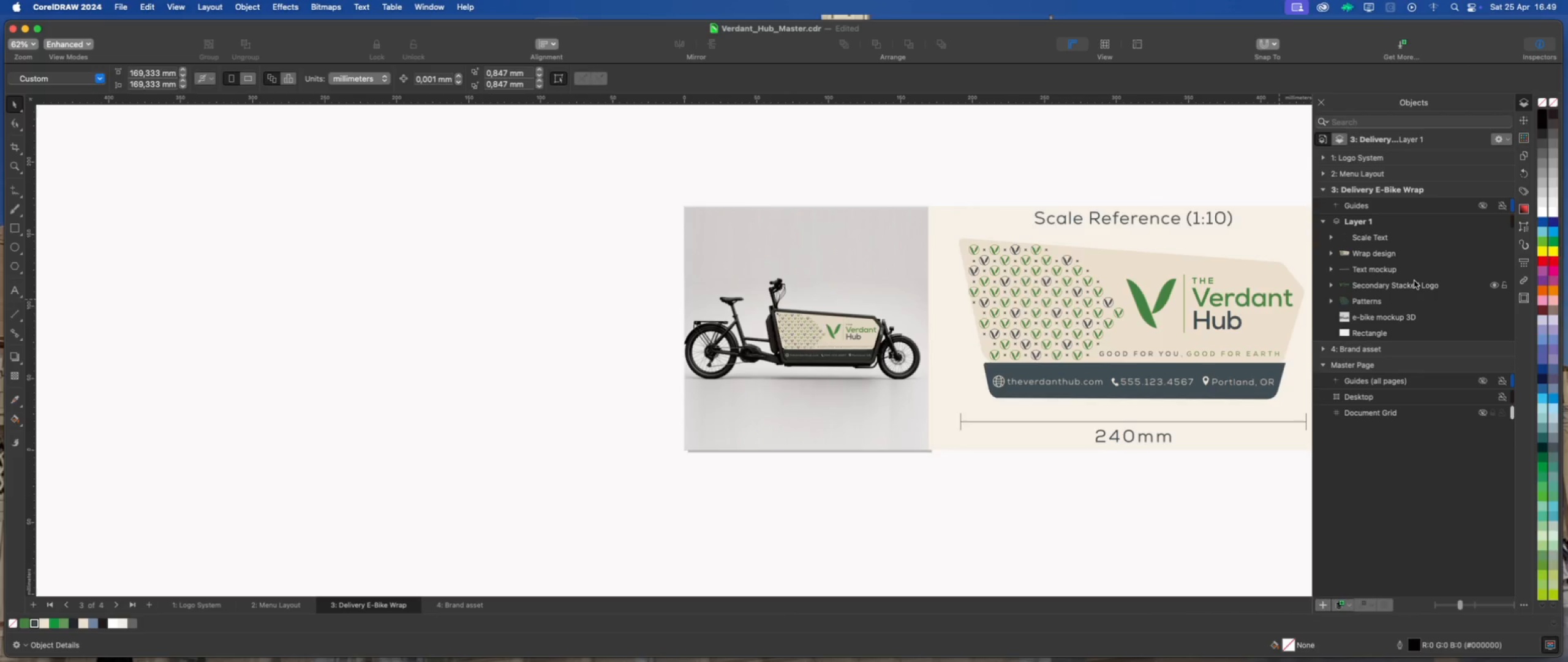 
wait(6.3)
 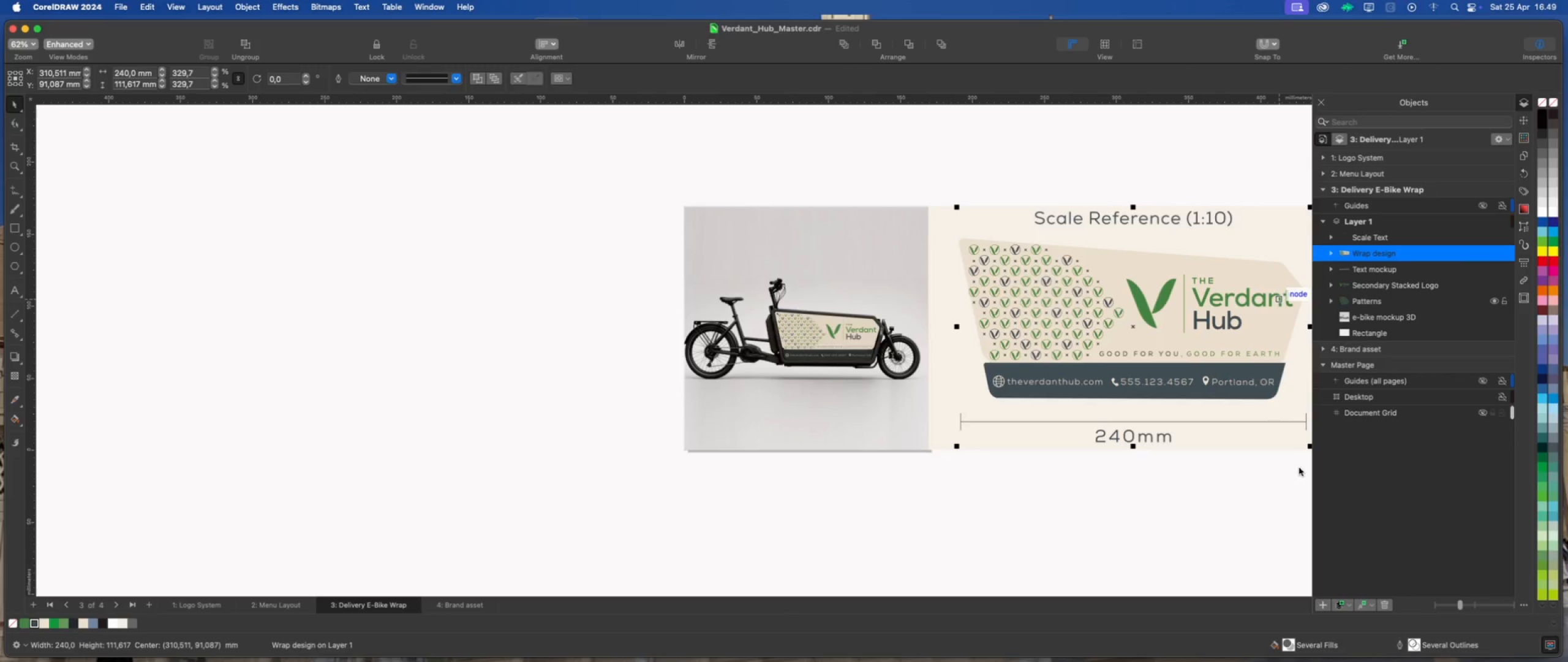 
left_click([1357, 222])
 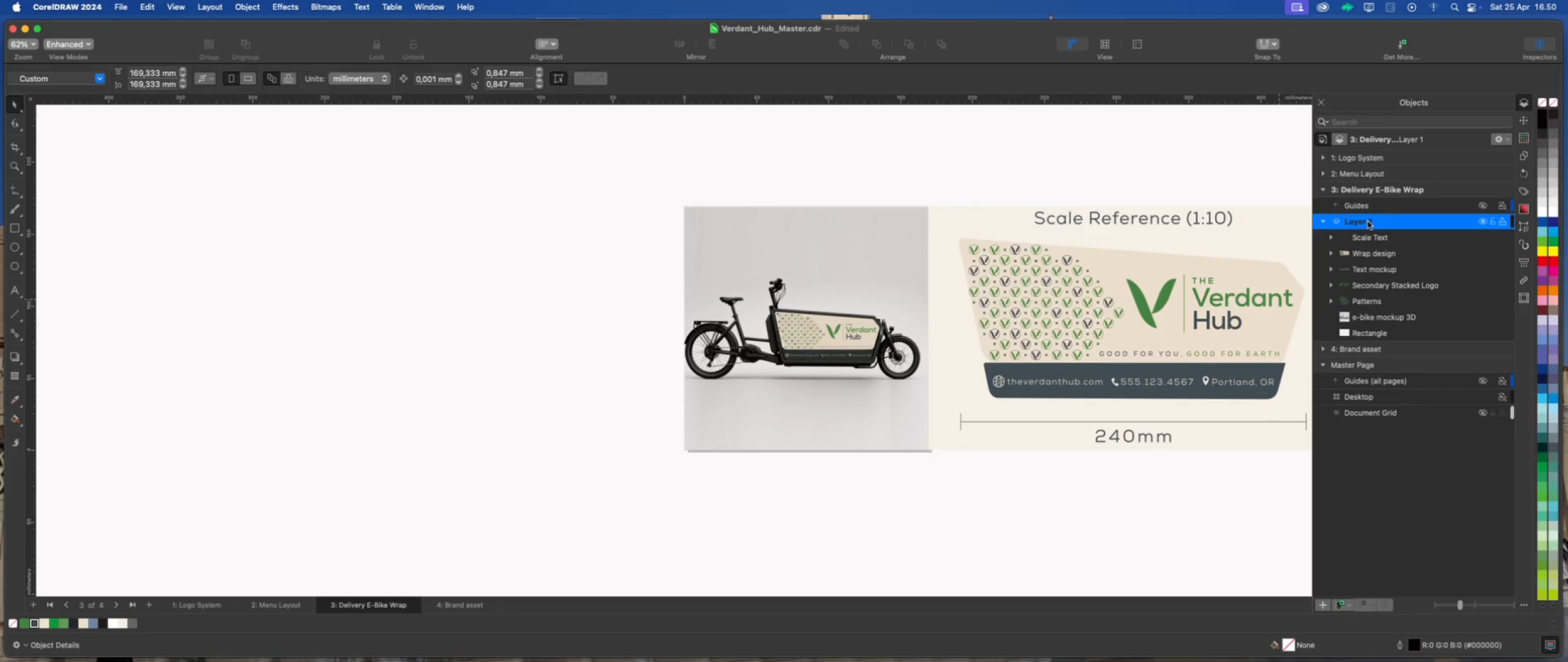 
double_click([1368, 221])
 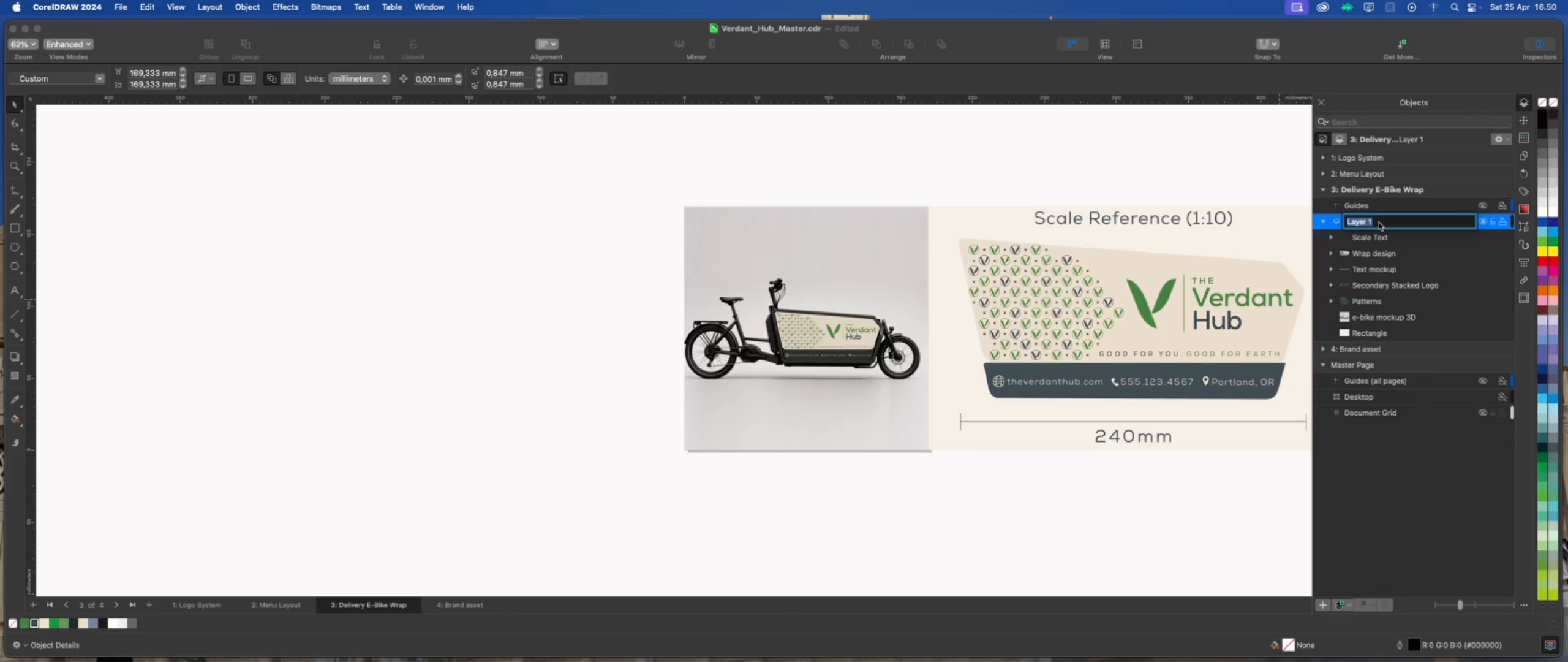 
wait(5.29)
 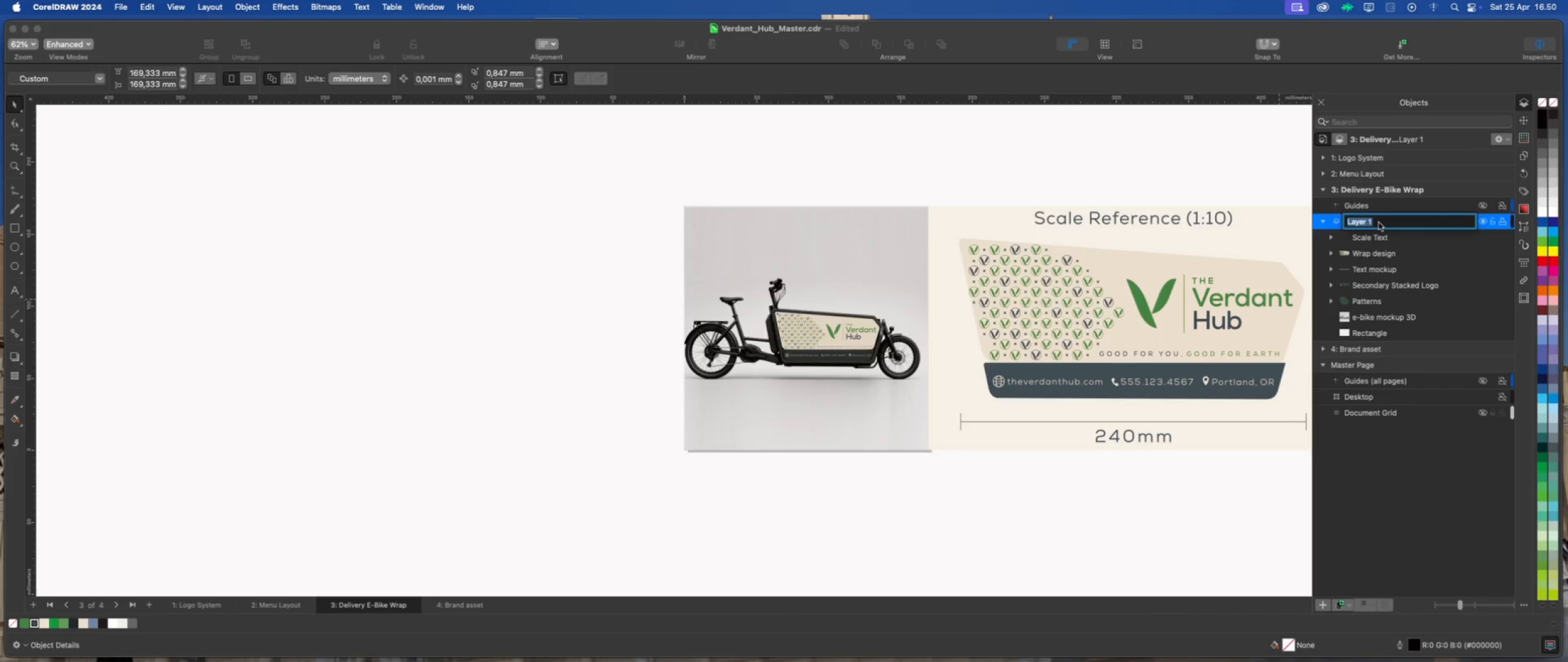 
type(E-bike)
 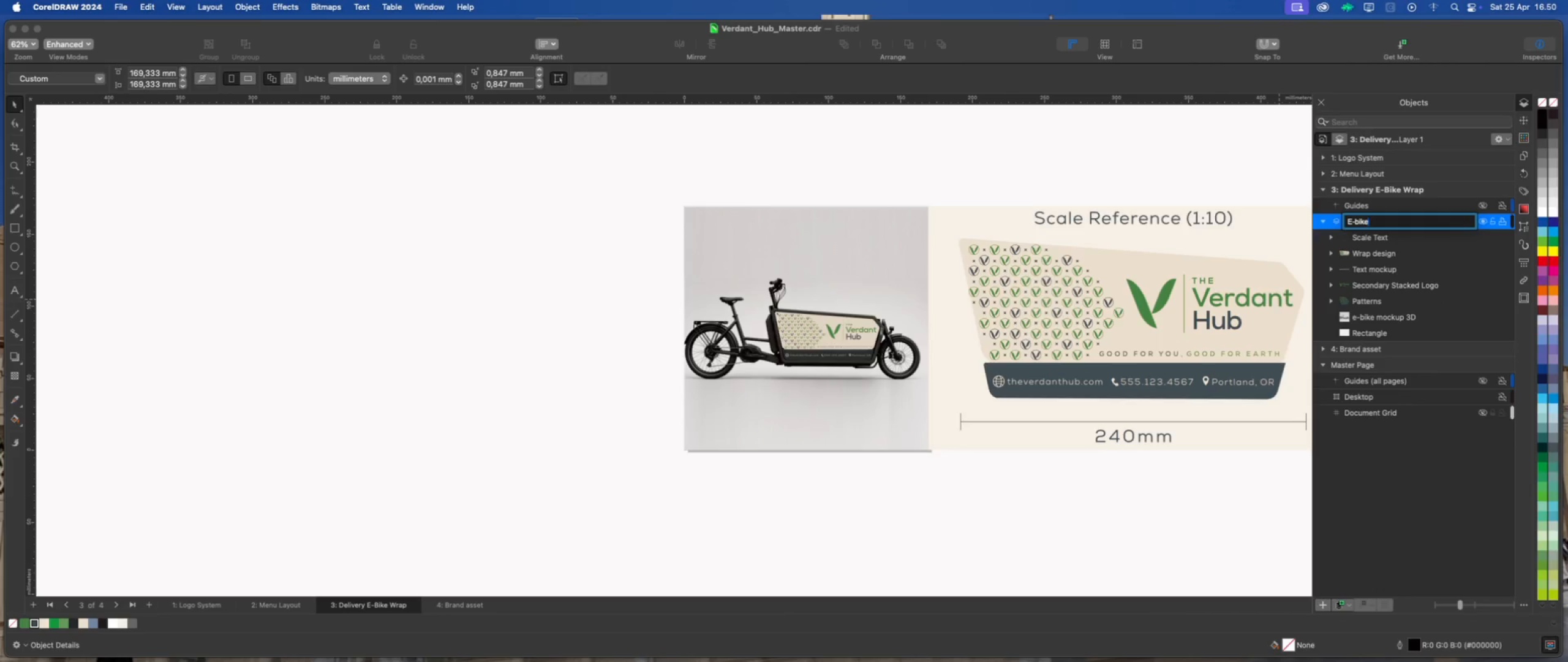 
wait(7.62)
 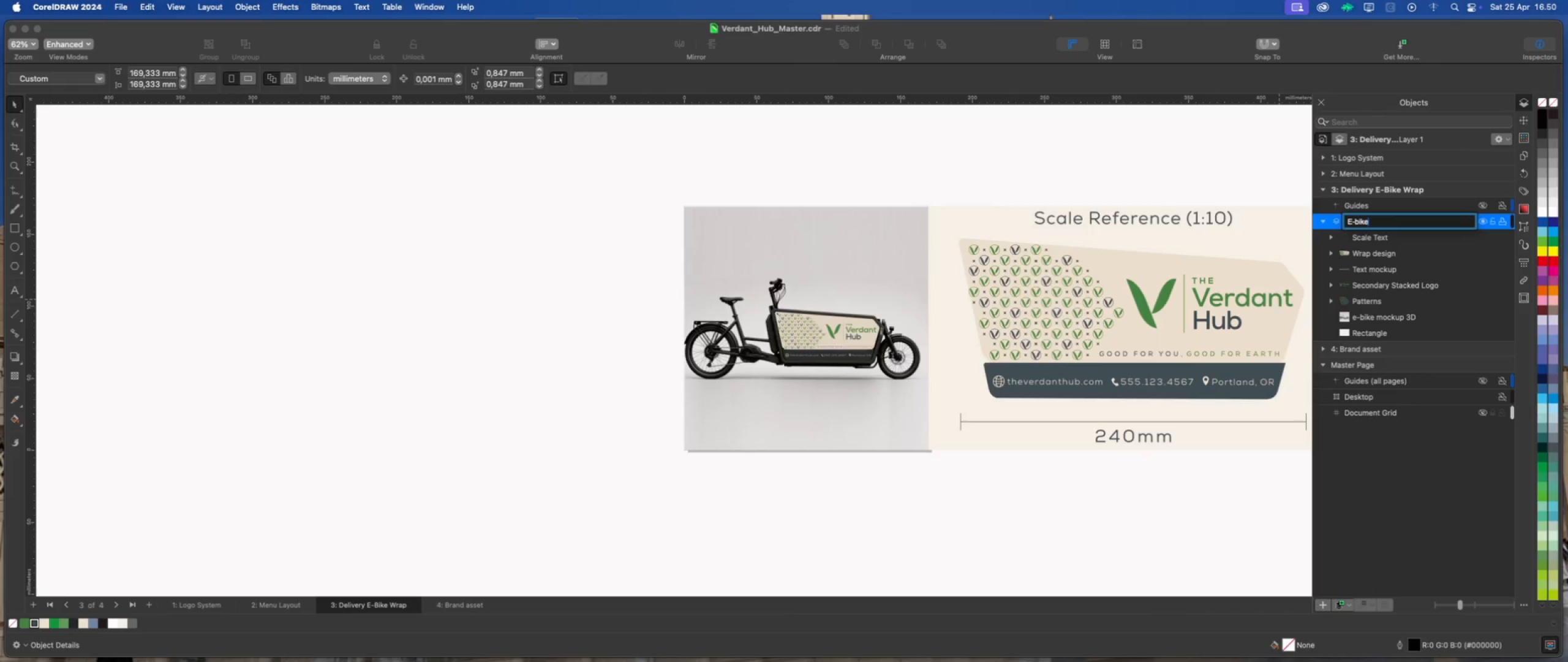 
key(Space)
 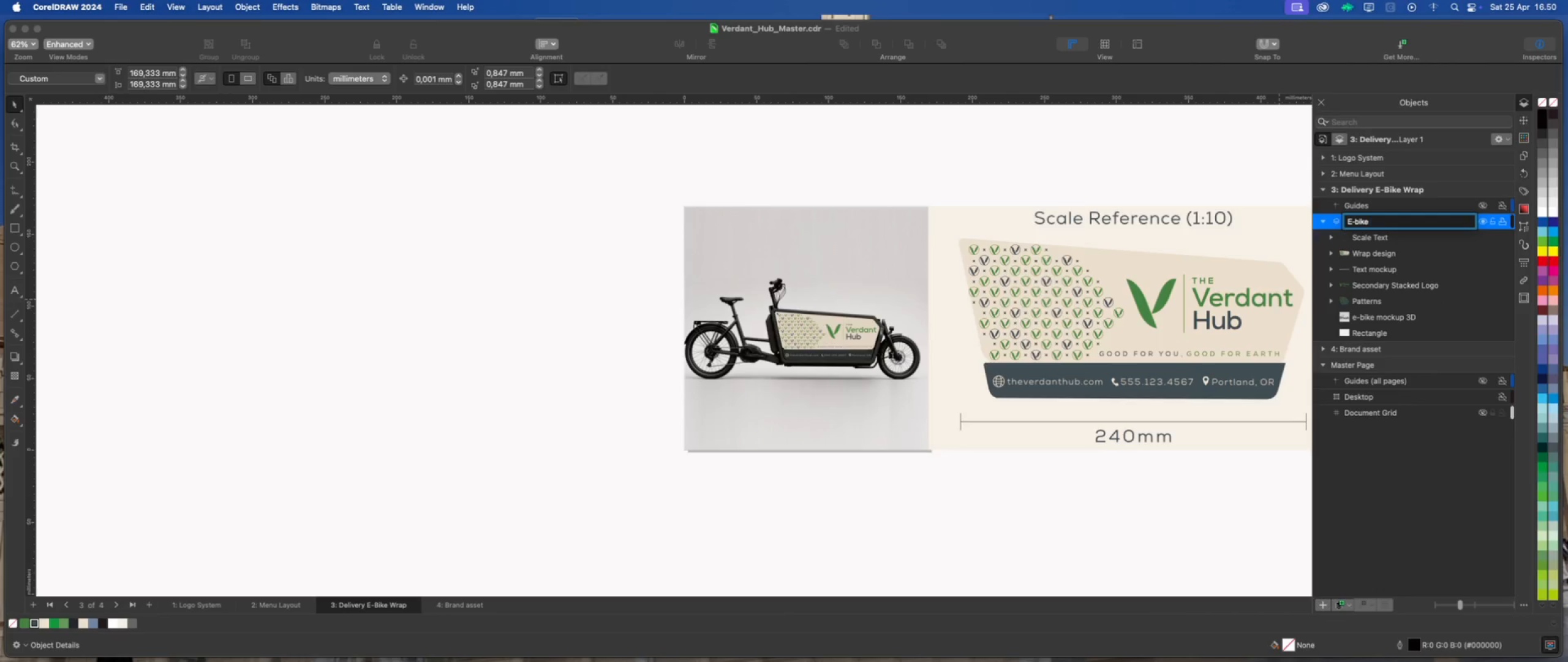 
wait(5.19)
 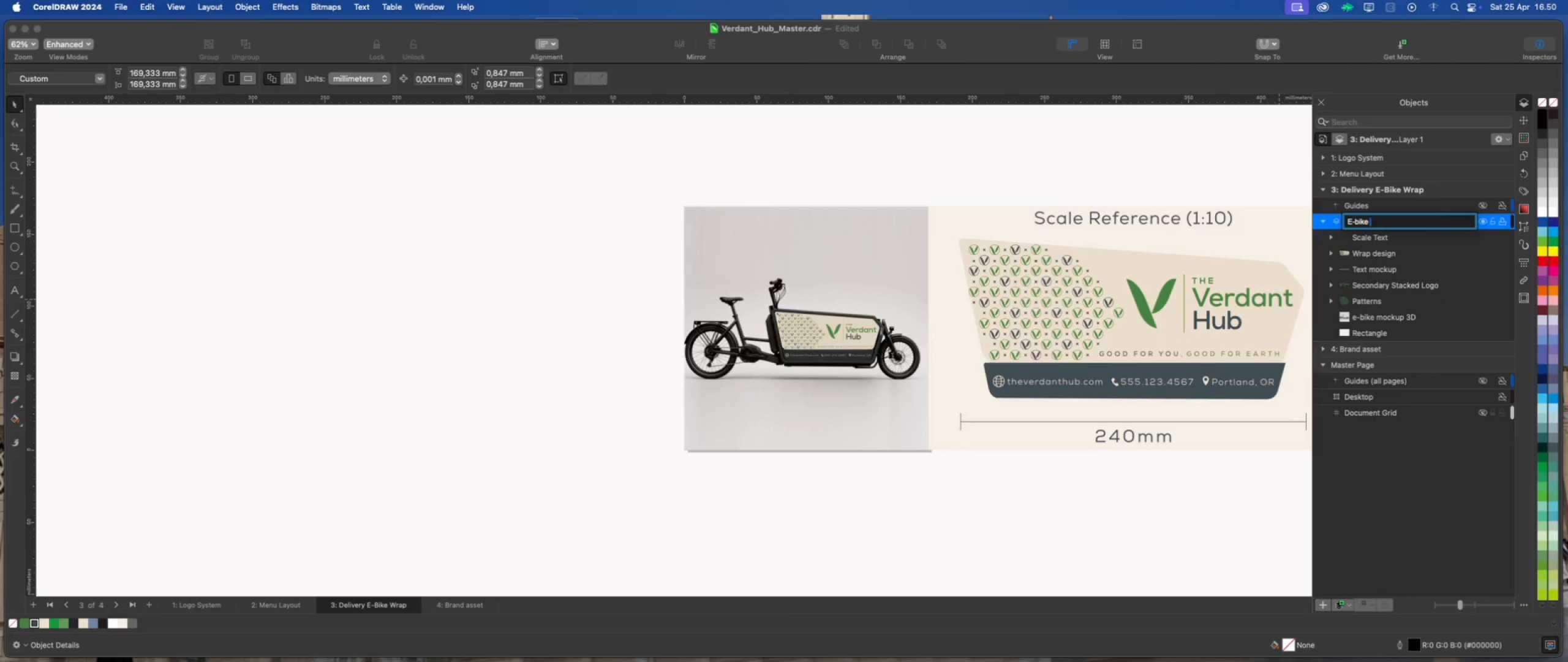 
type(wrap dessing)
key(Backspace)
key(Backspace)
key(Backspace)
key(Backspace)
type(in)
key(Backspace)
type(gn)
 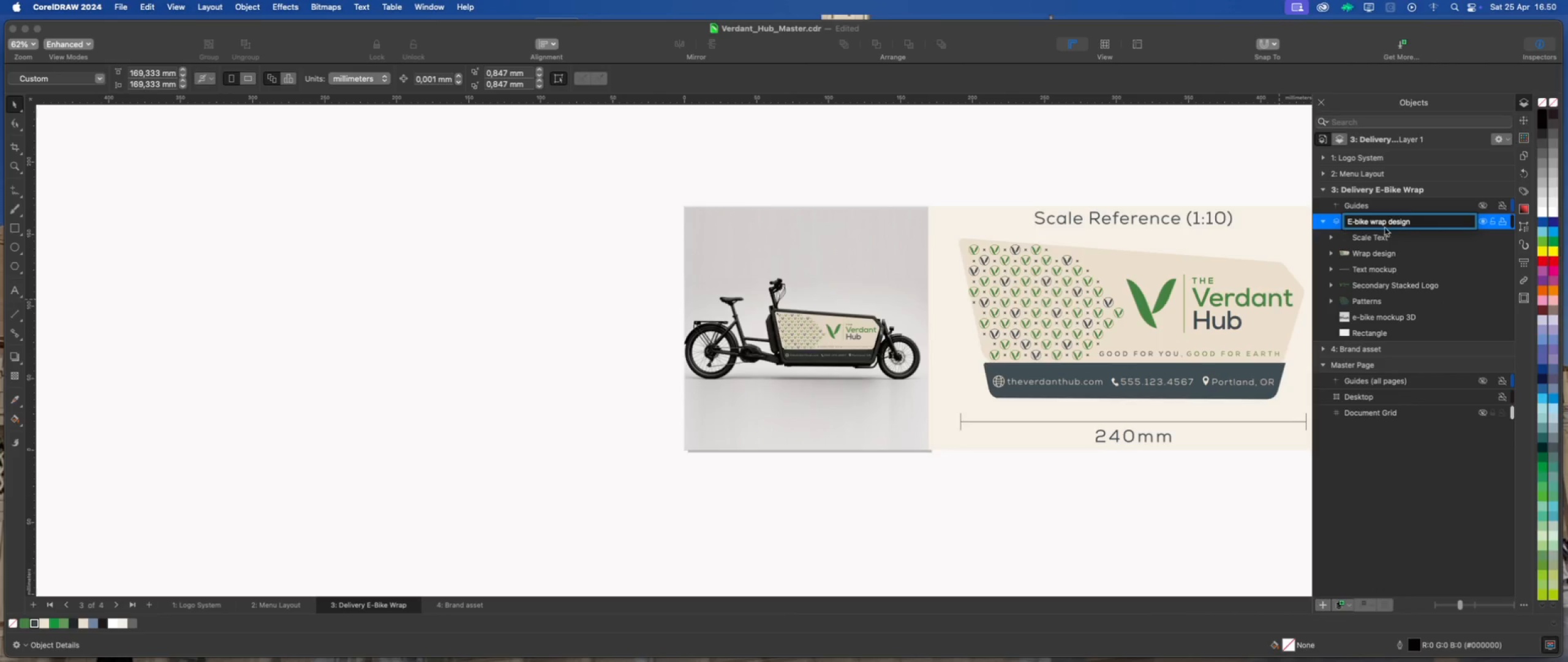 
left_click([1382, 237])
 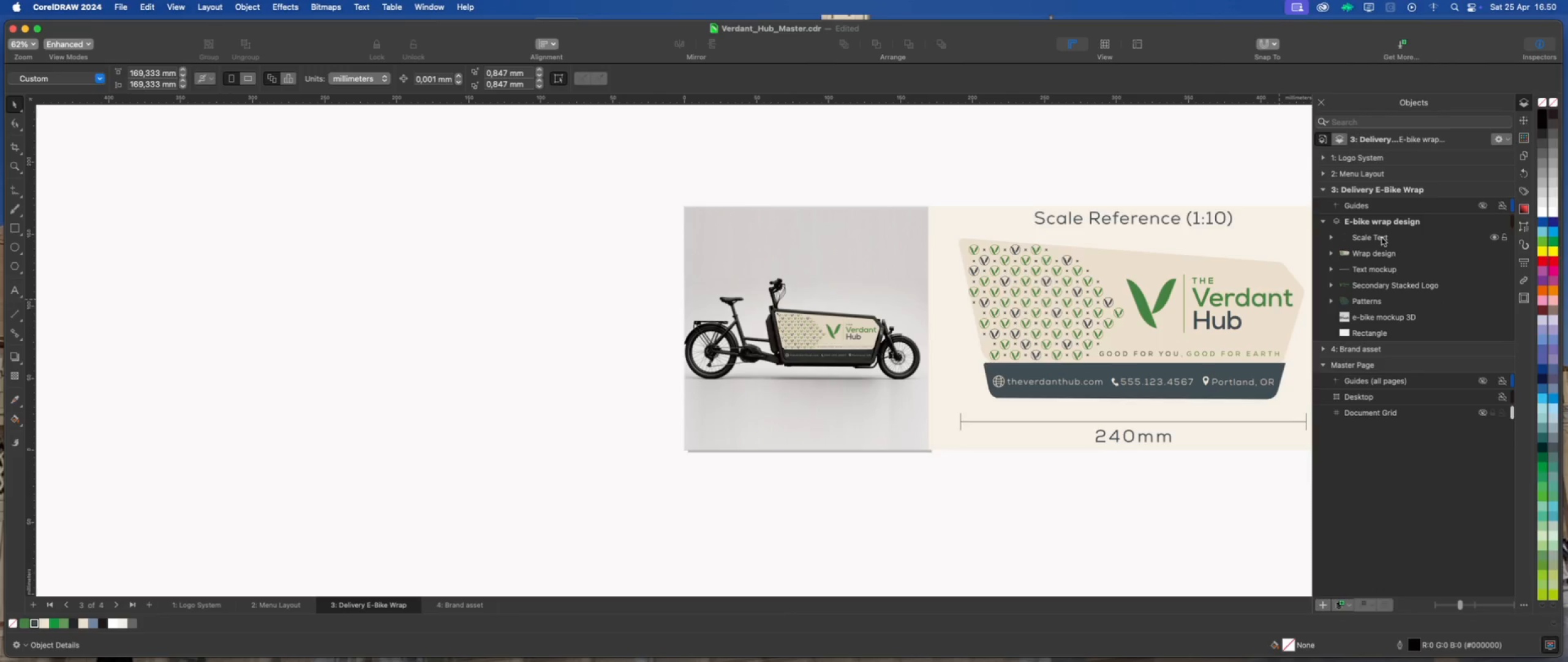 
left_click([1382, 238])
 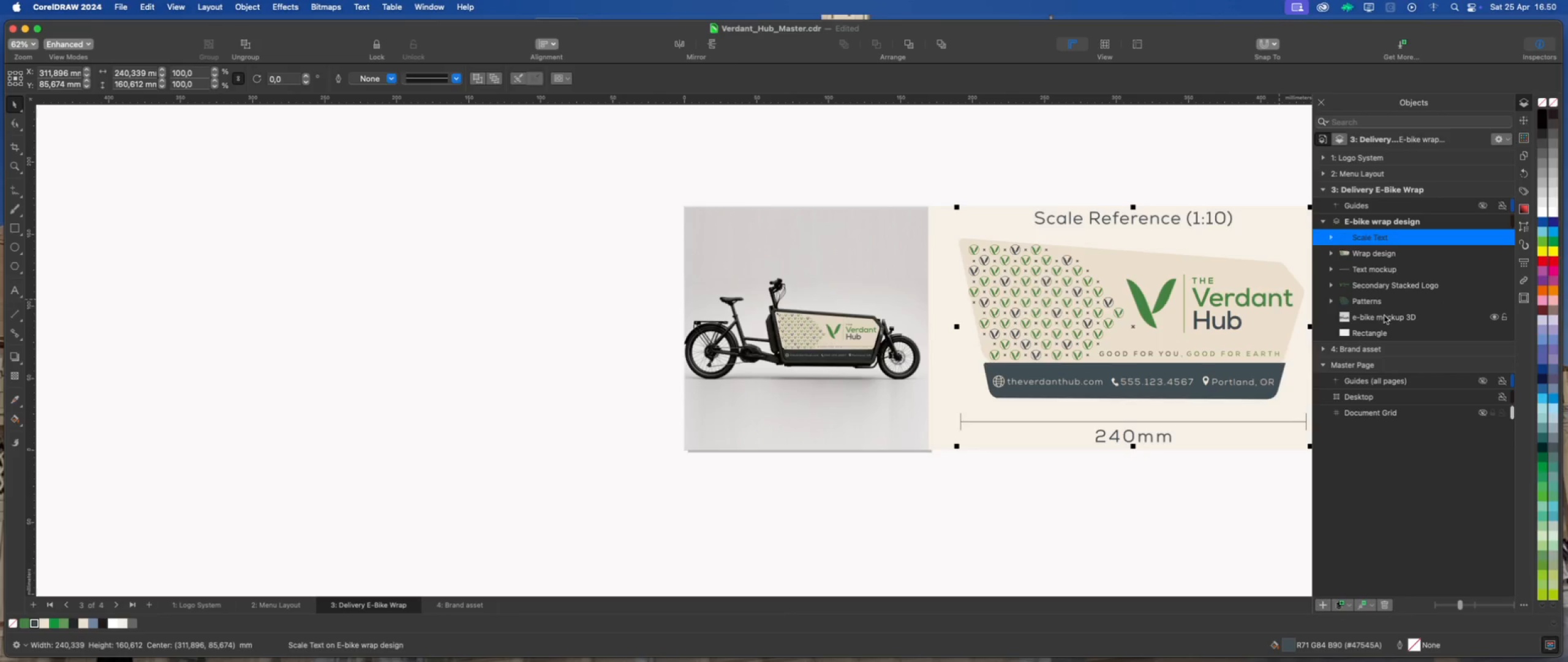 
left_click([1385, 319])
 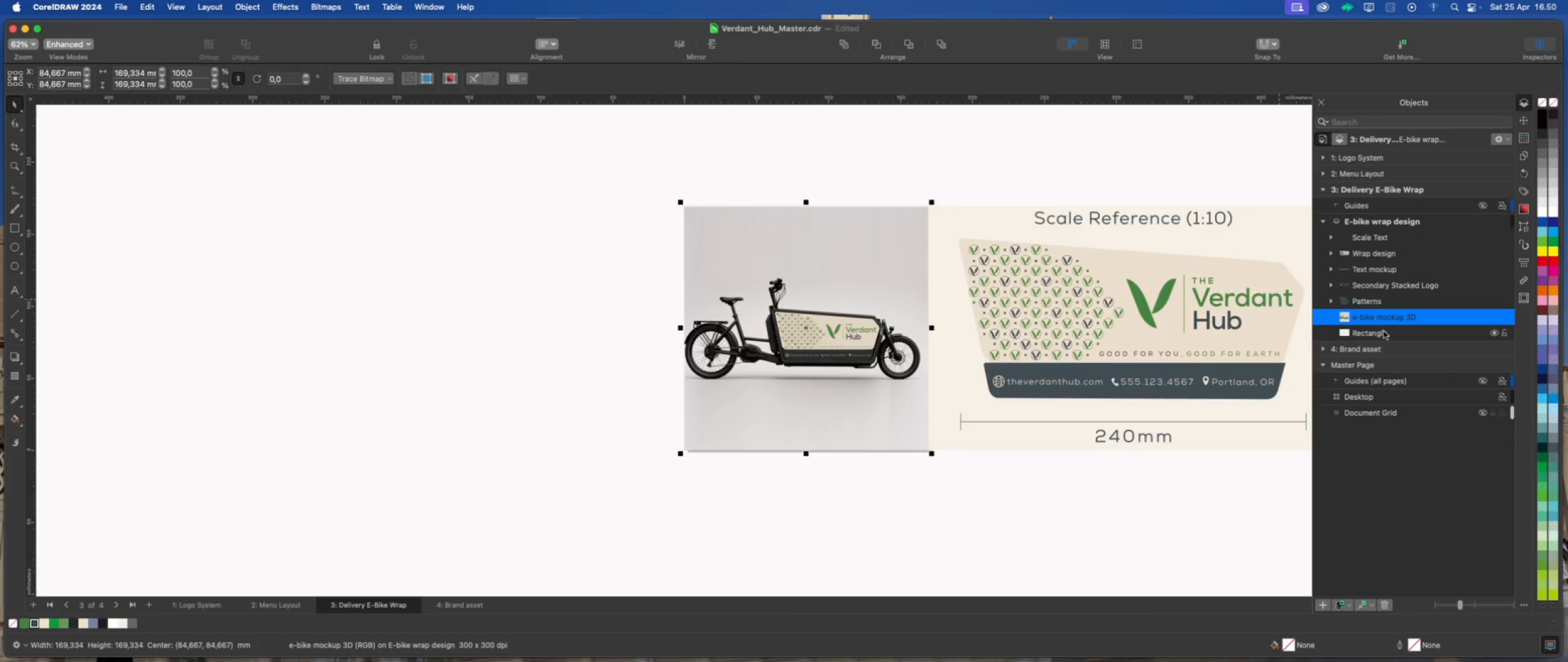 
left_click([1384, 331])
 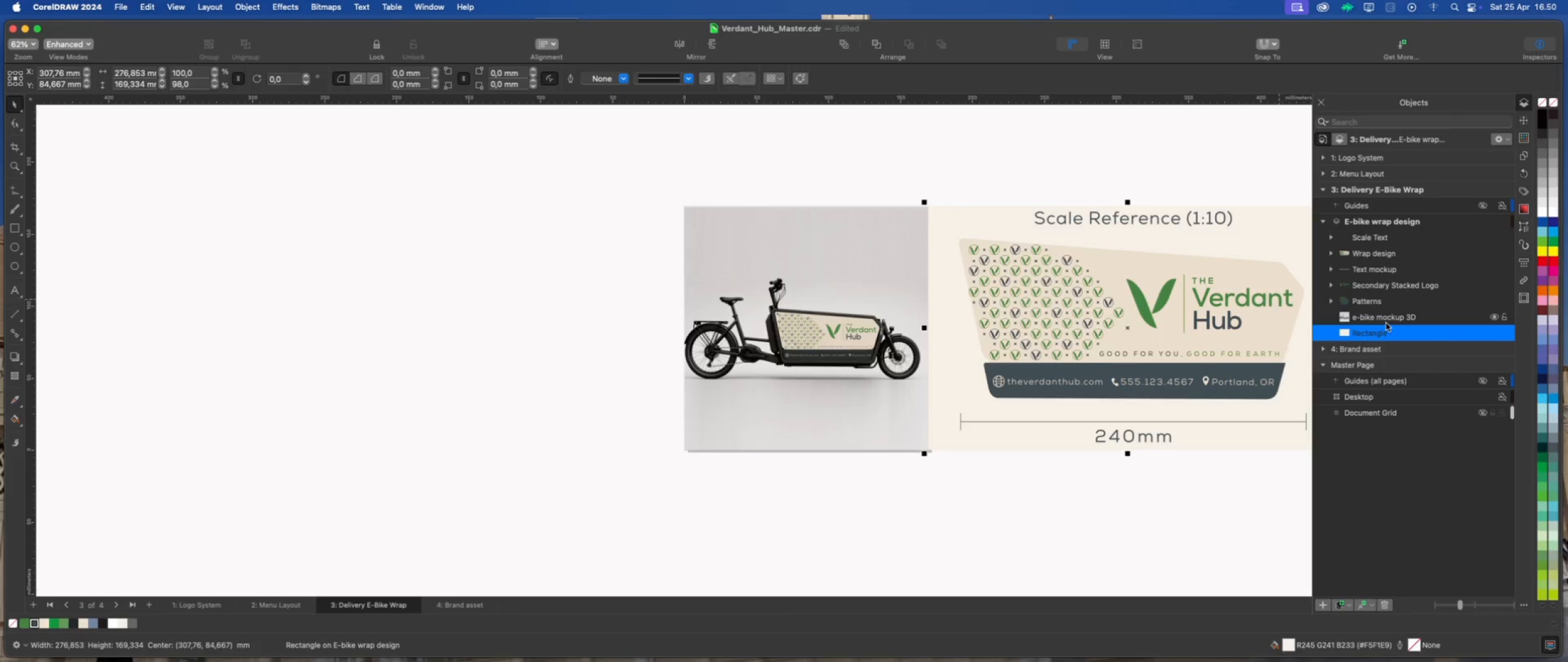 
left_click([1388, 319])
 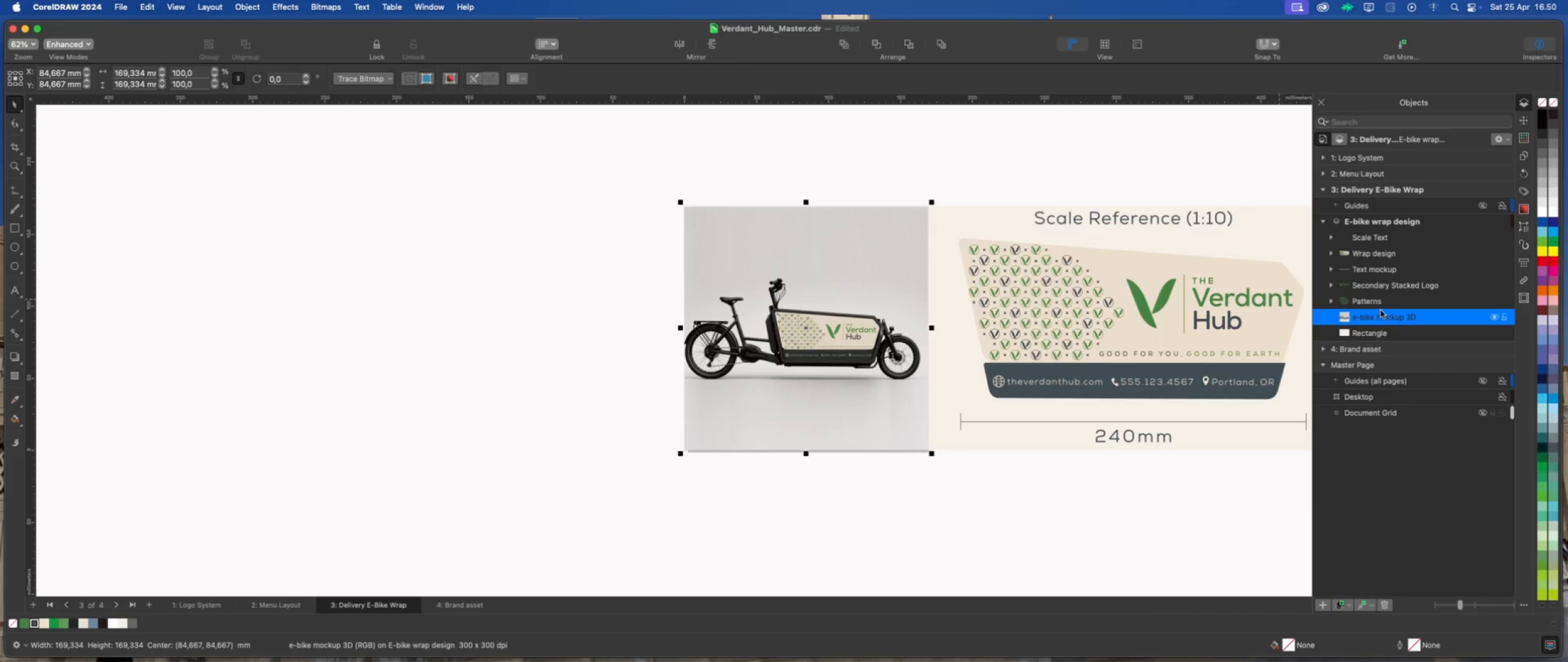 
left_click([1379, 302])
 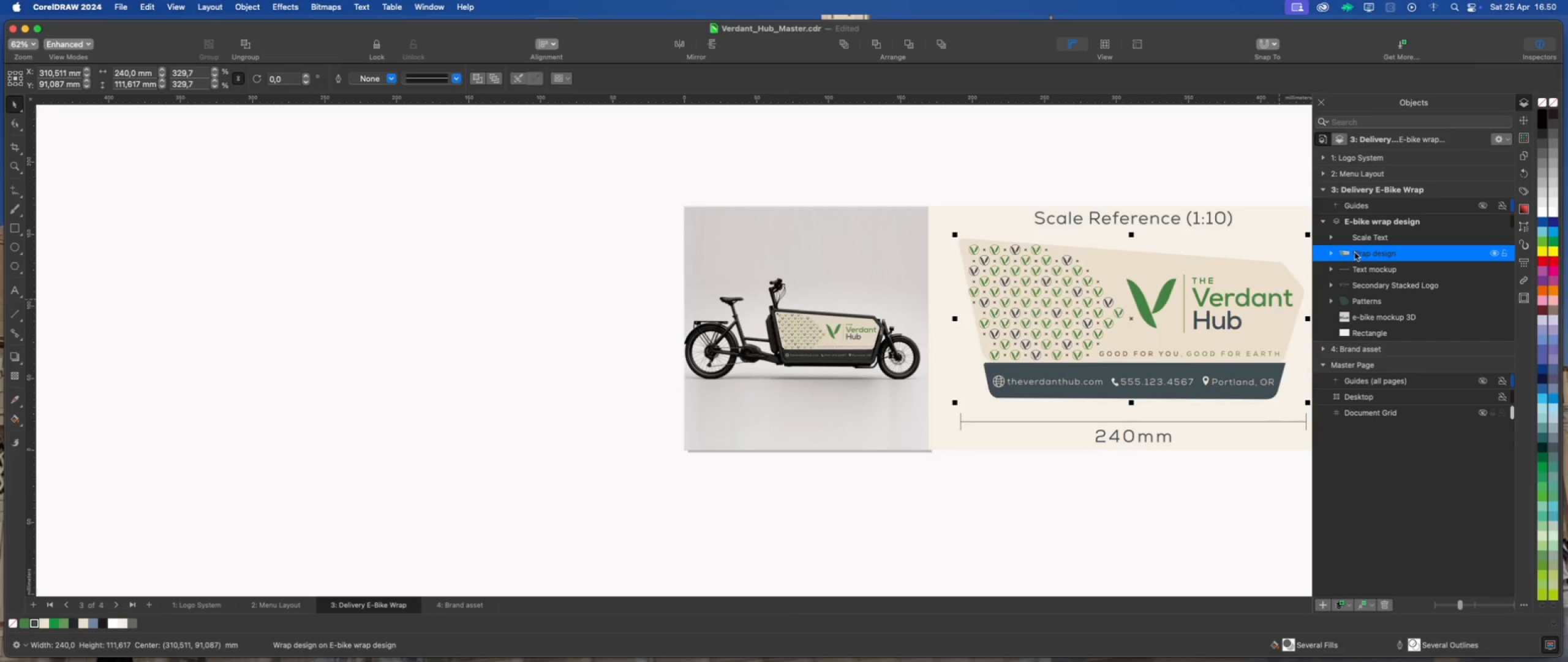 
left_click([1361, 240])
 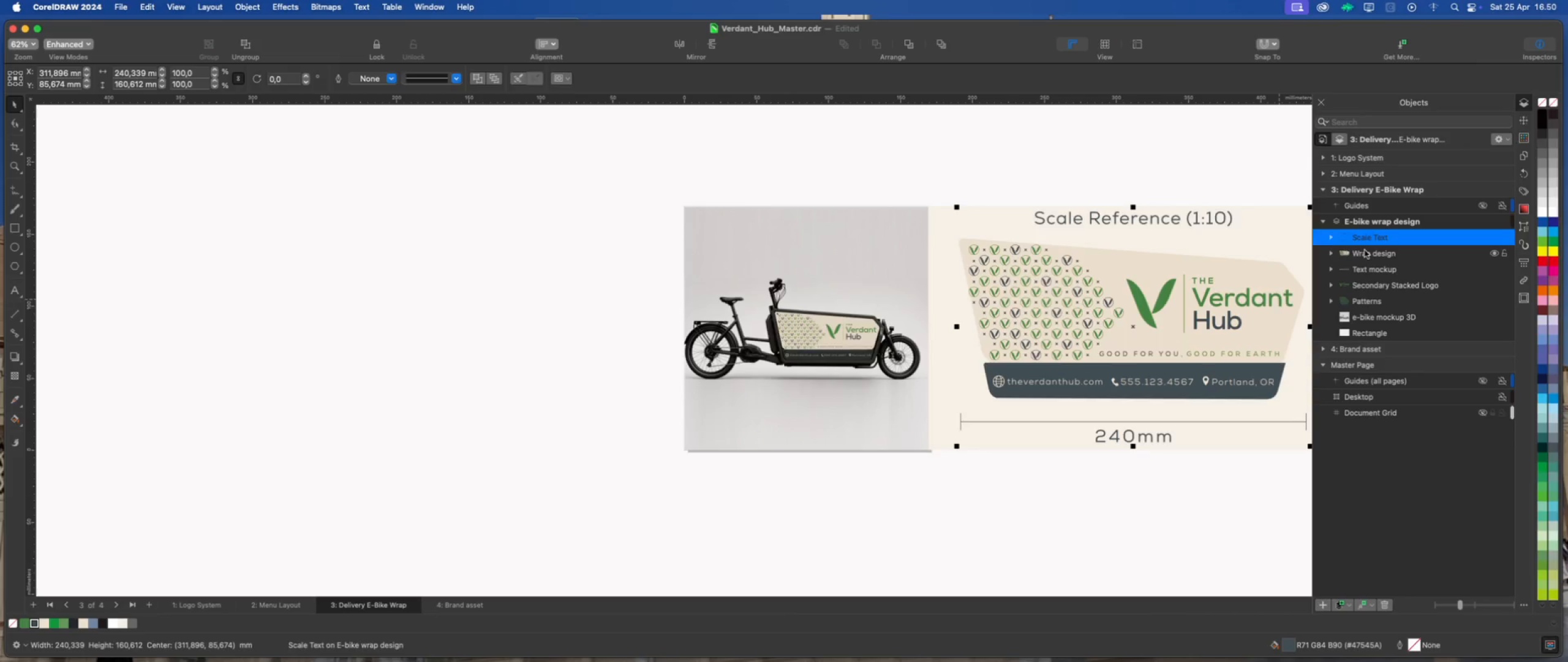 
left_click([1365, 250])
 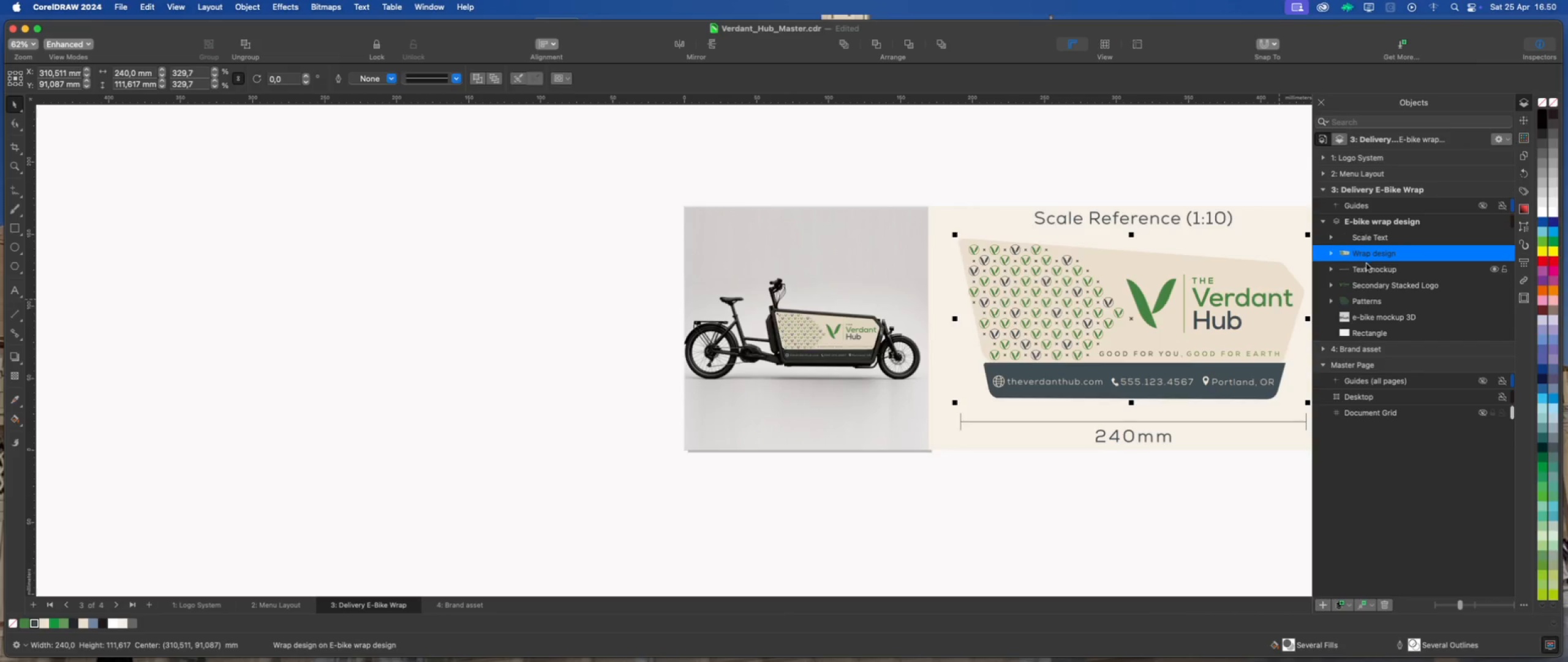 
left_click([1368, 269])
 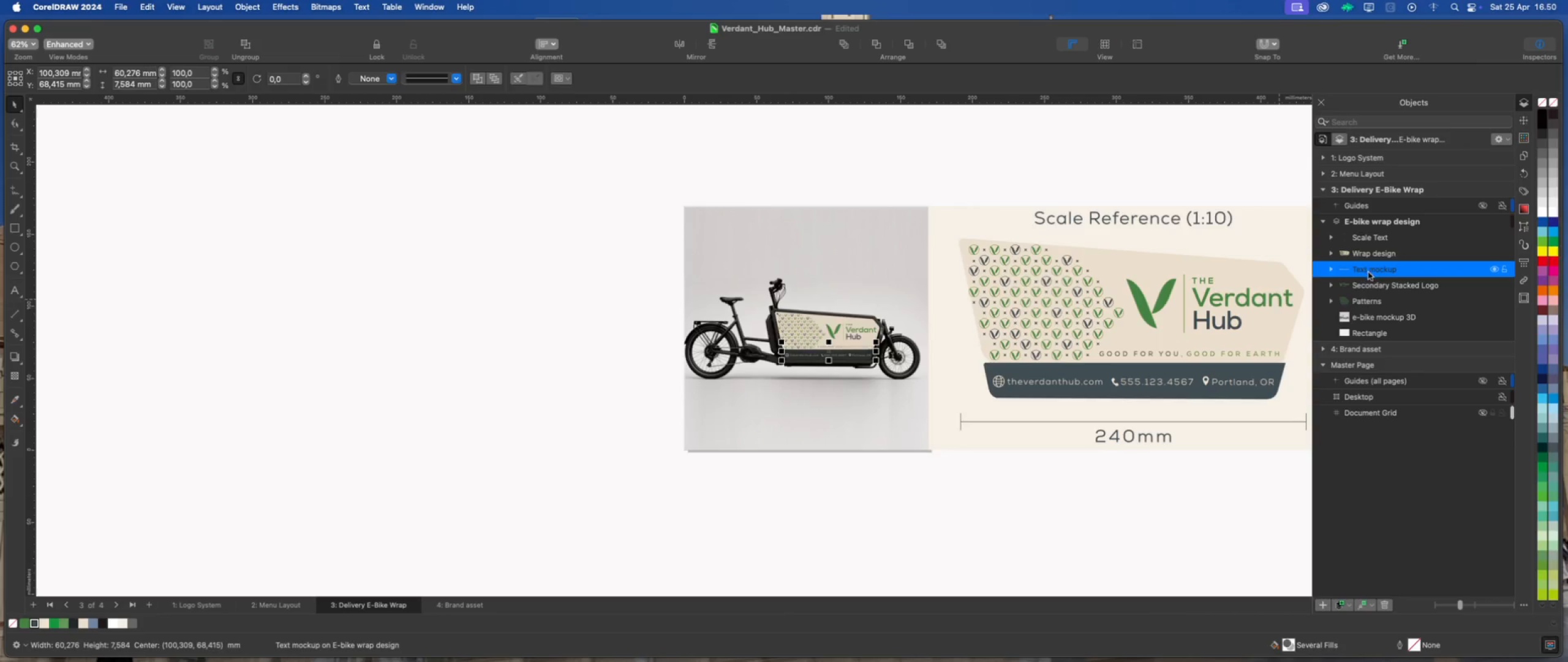 
left_click([1373, 284])
 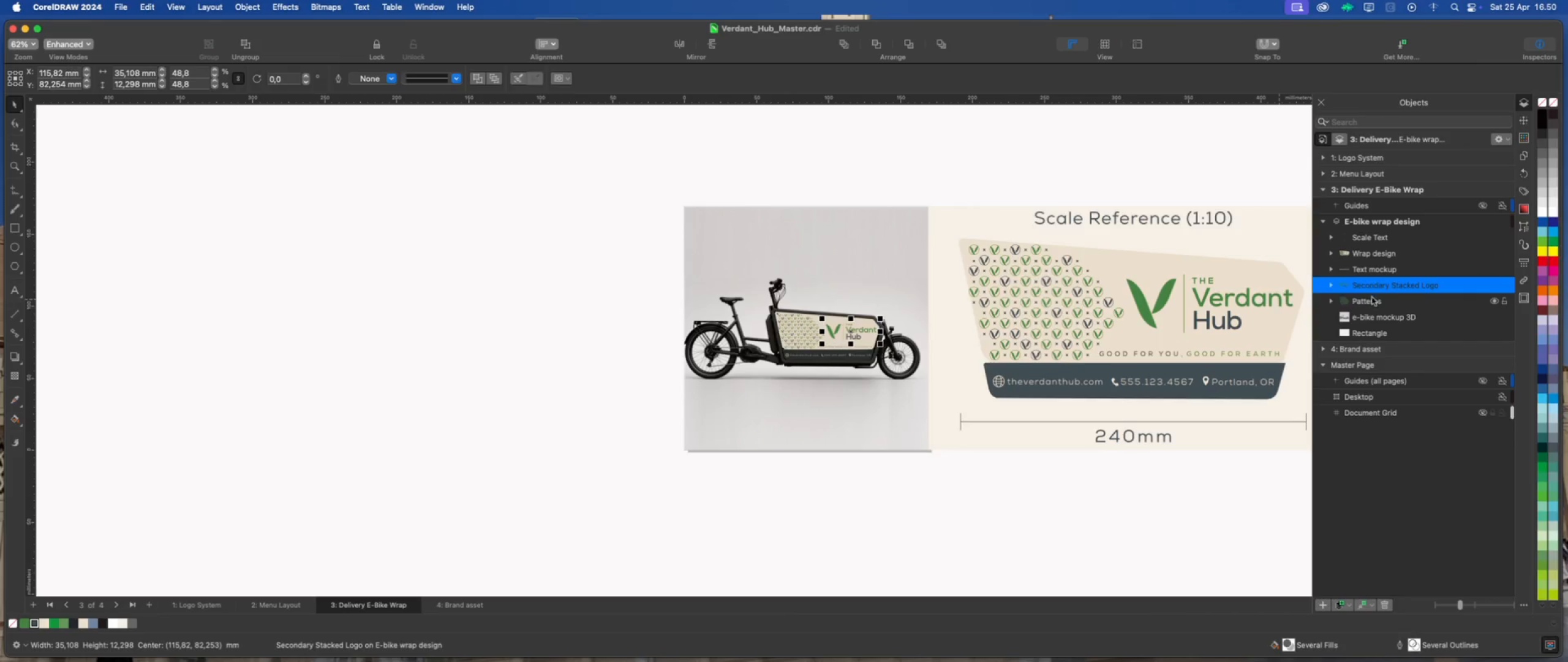 
left_click([1372, 301])
 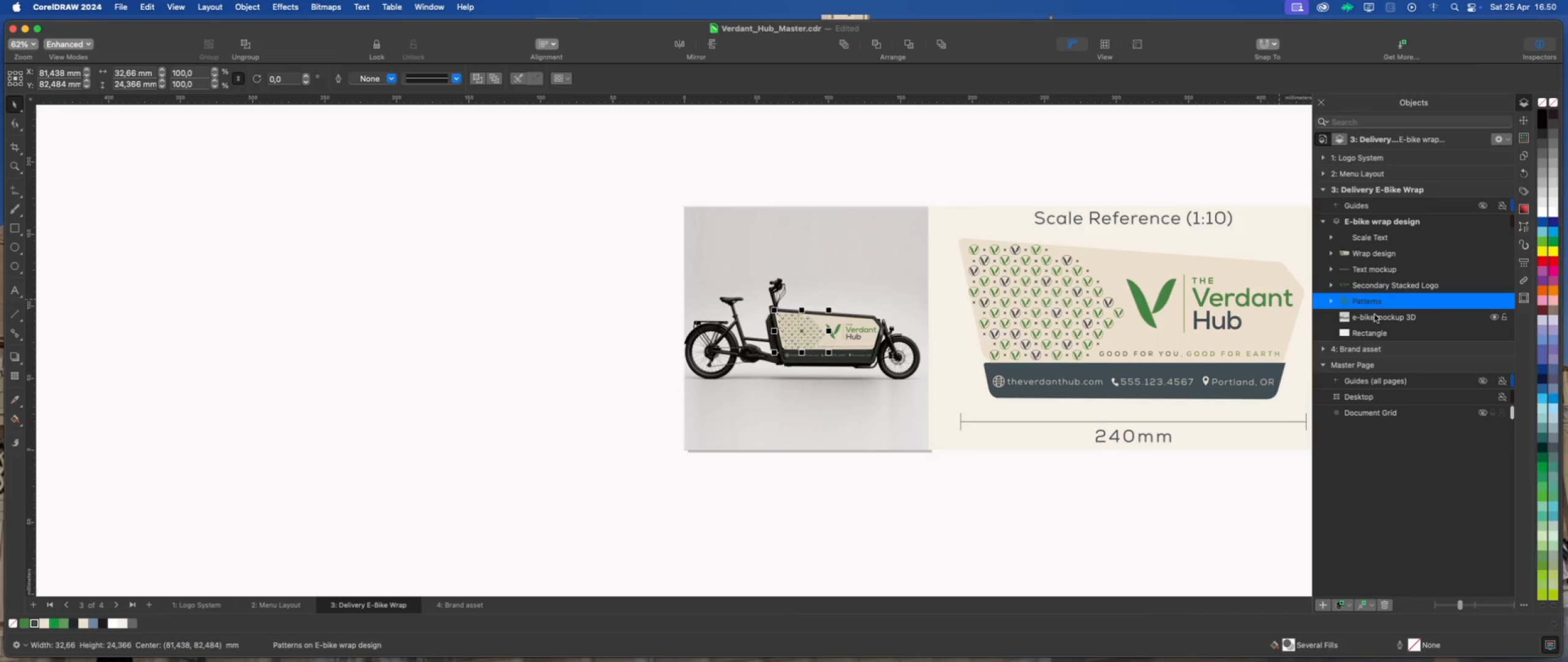 
left_click([1375, 317])
 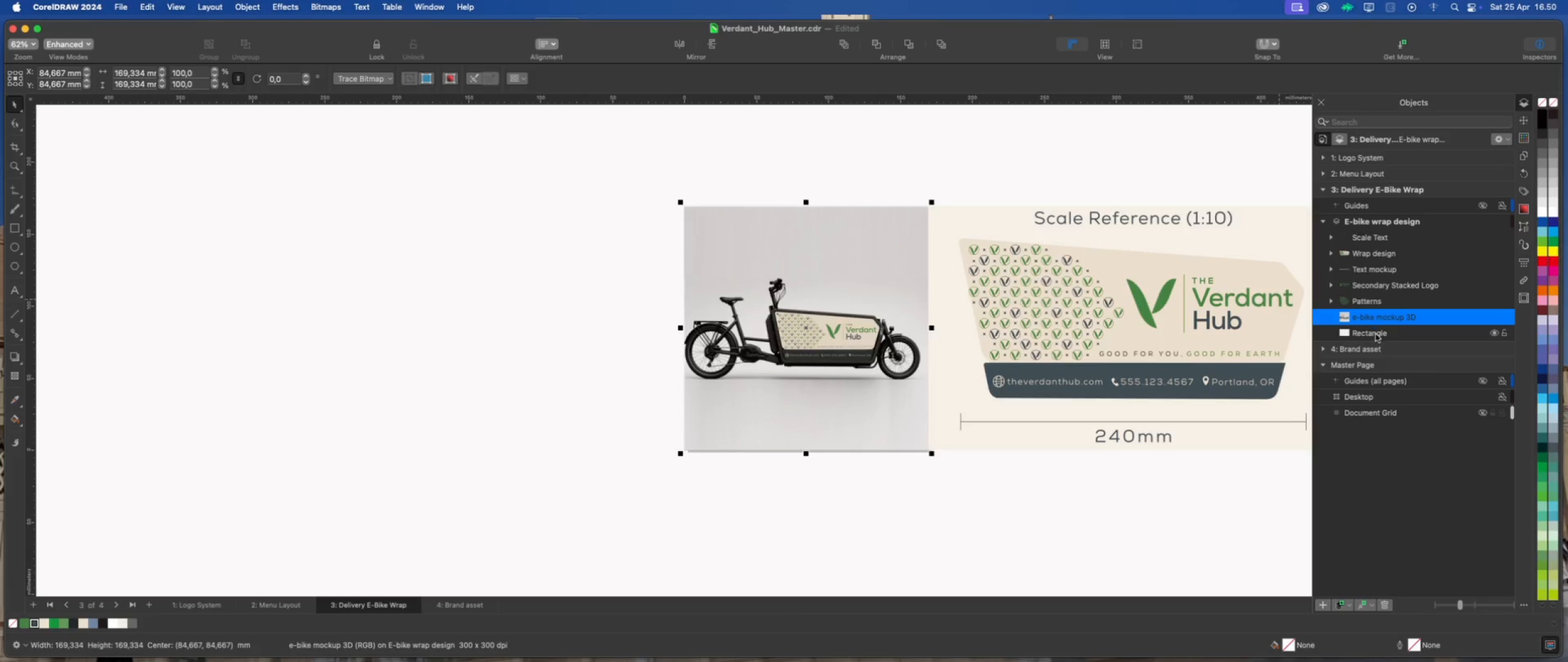 
left_click([1376, 334])
 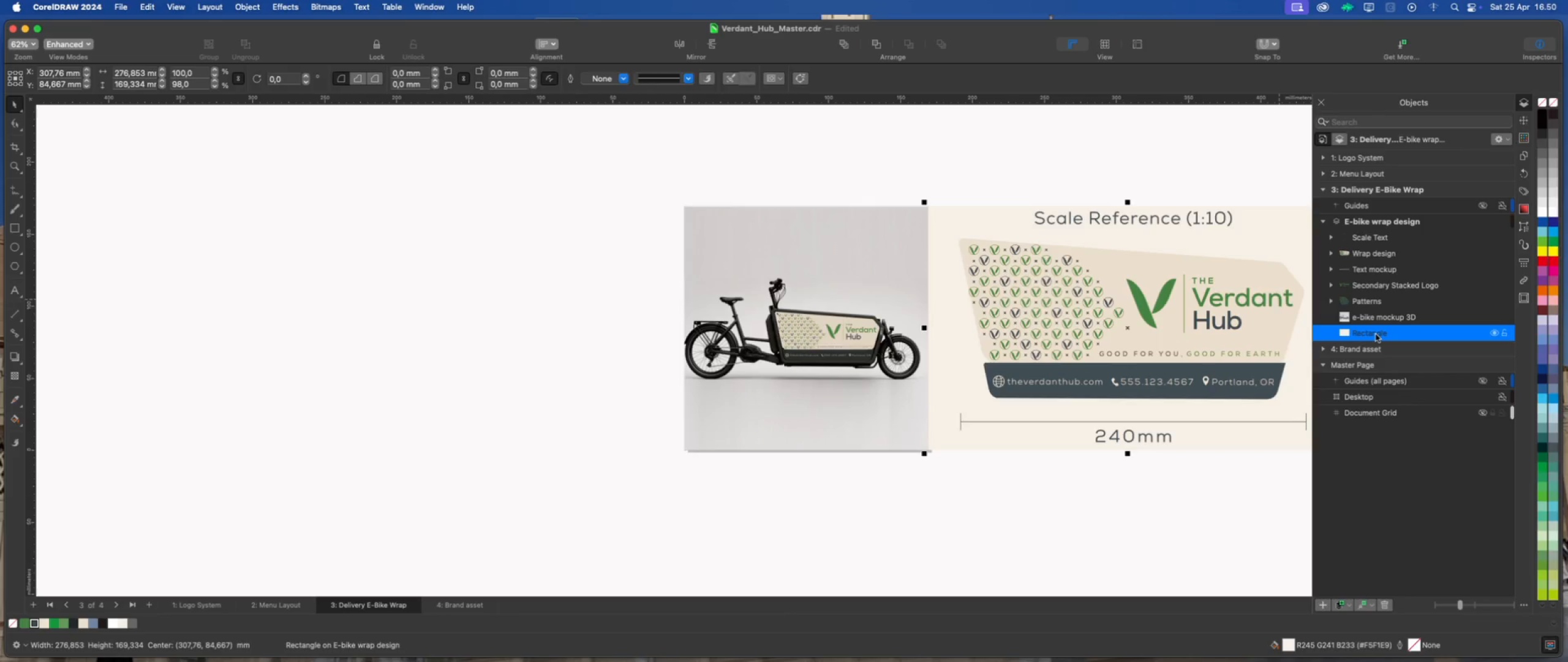 
wait(5.28)
 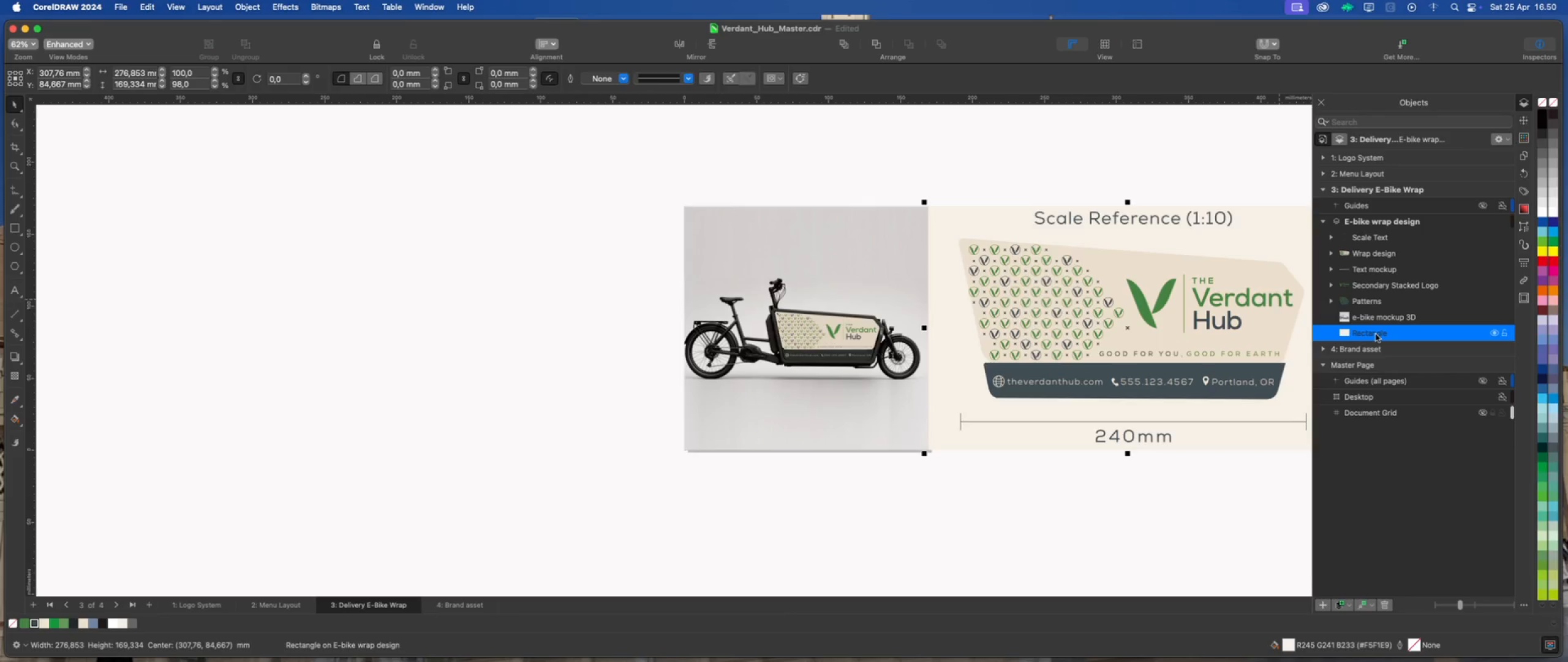 
left_click([1374, 238])
 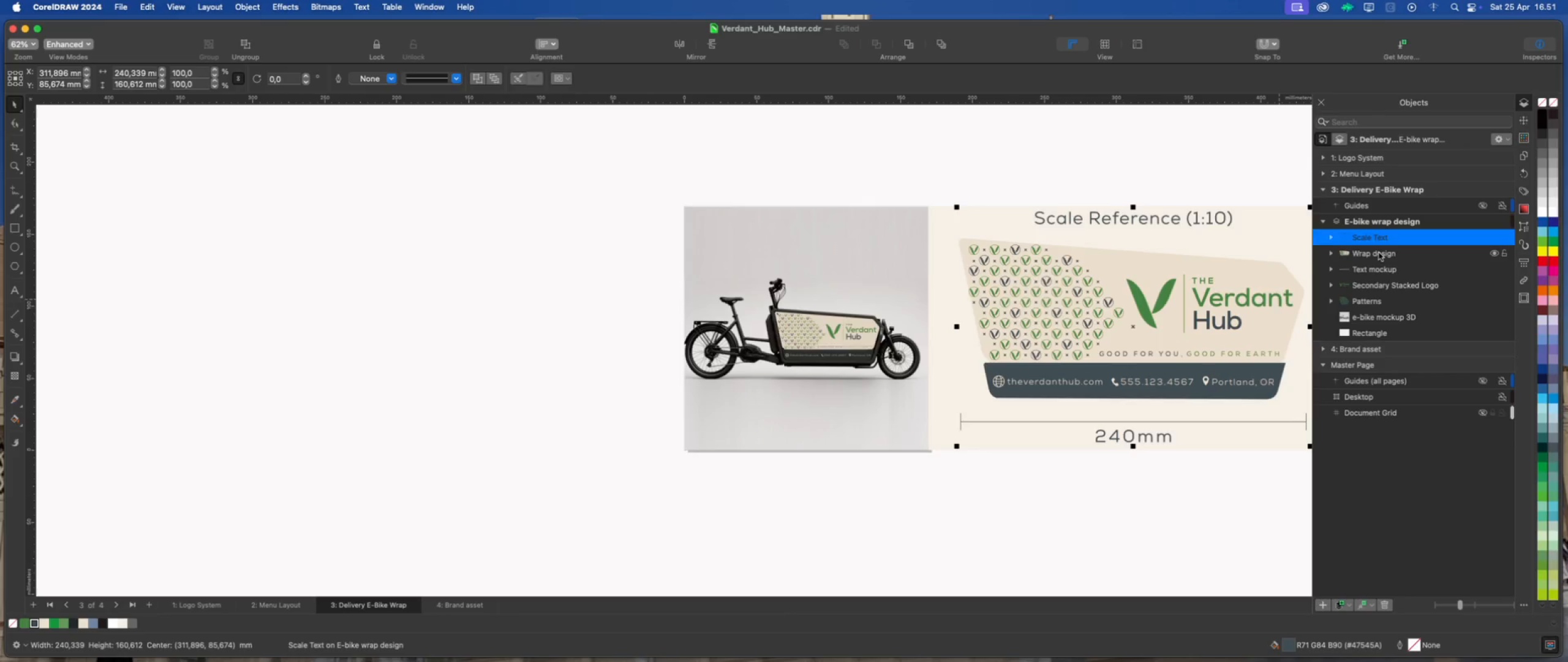 
left_click([1379, 253])
 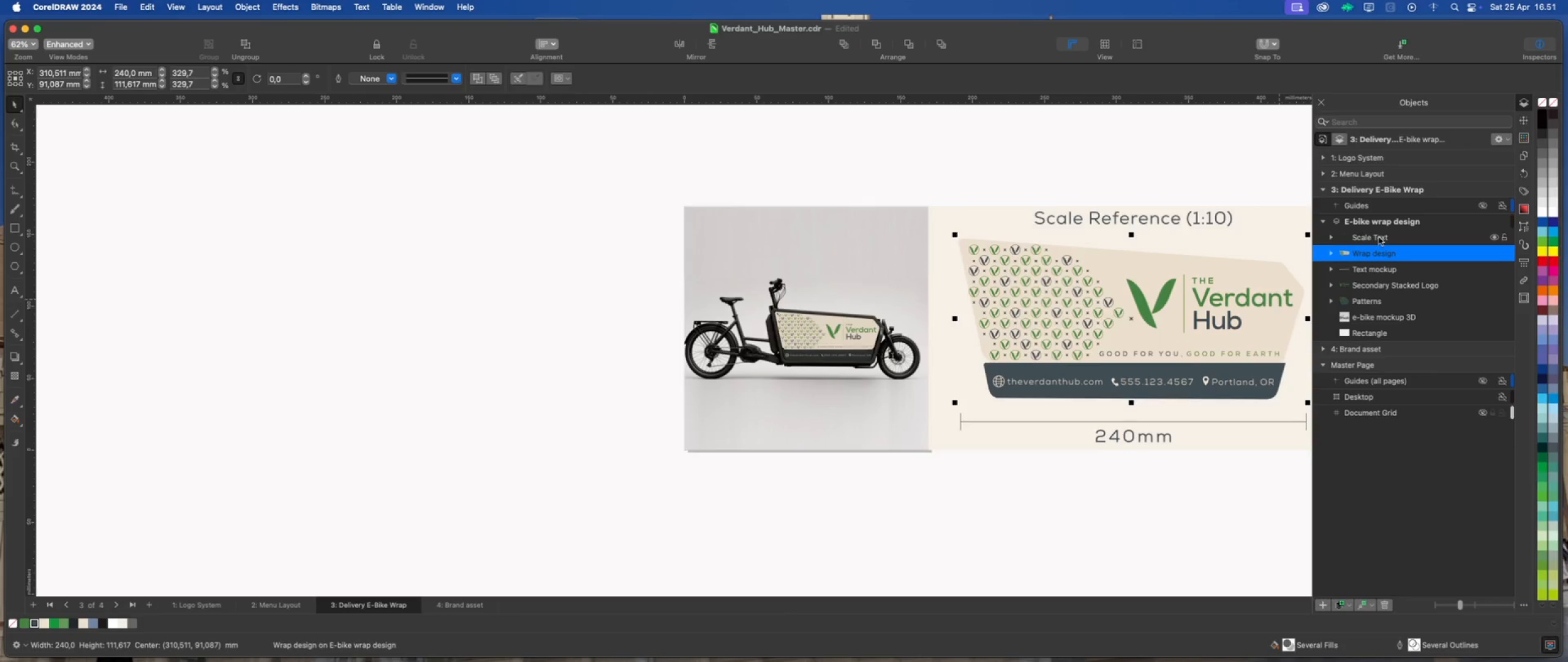 
left_click([1379, 237])
 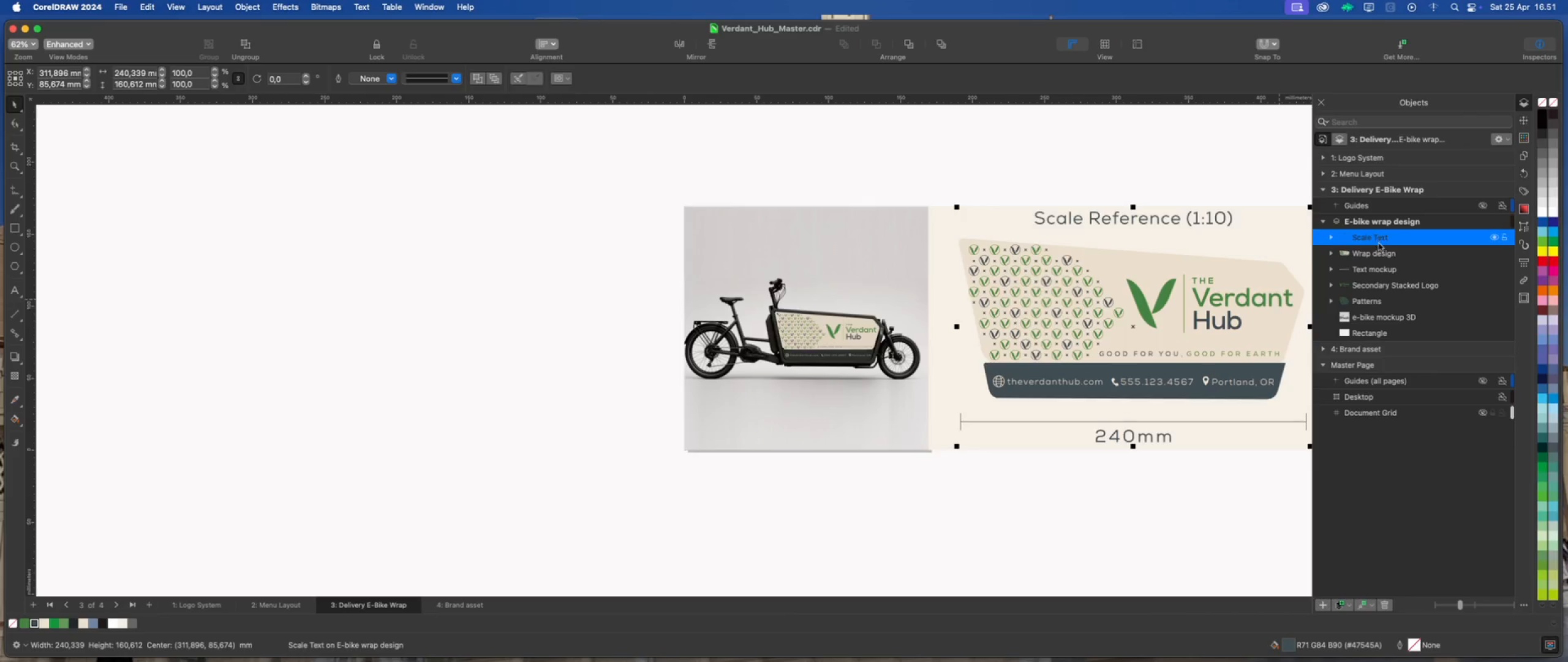 
hold_key(key=ShiftLeft, duration=0.34)
 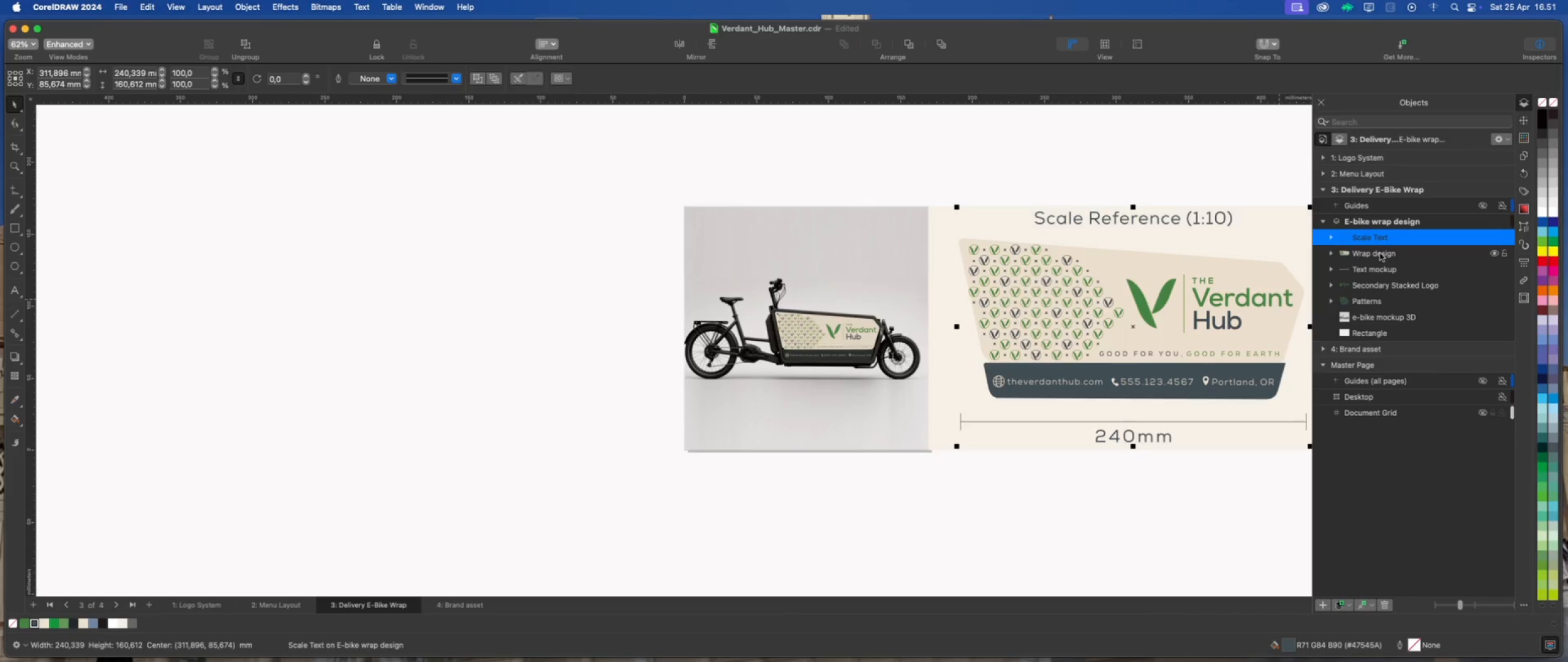 
hold_key(key=CommandLeft, duration=2.43)
left_click([1380, 253])
 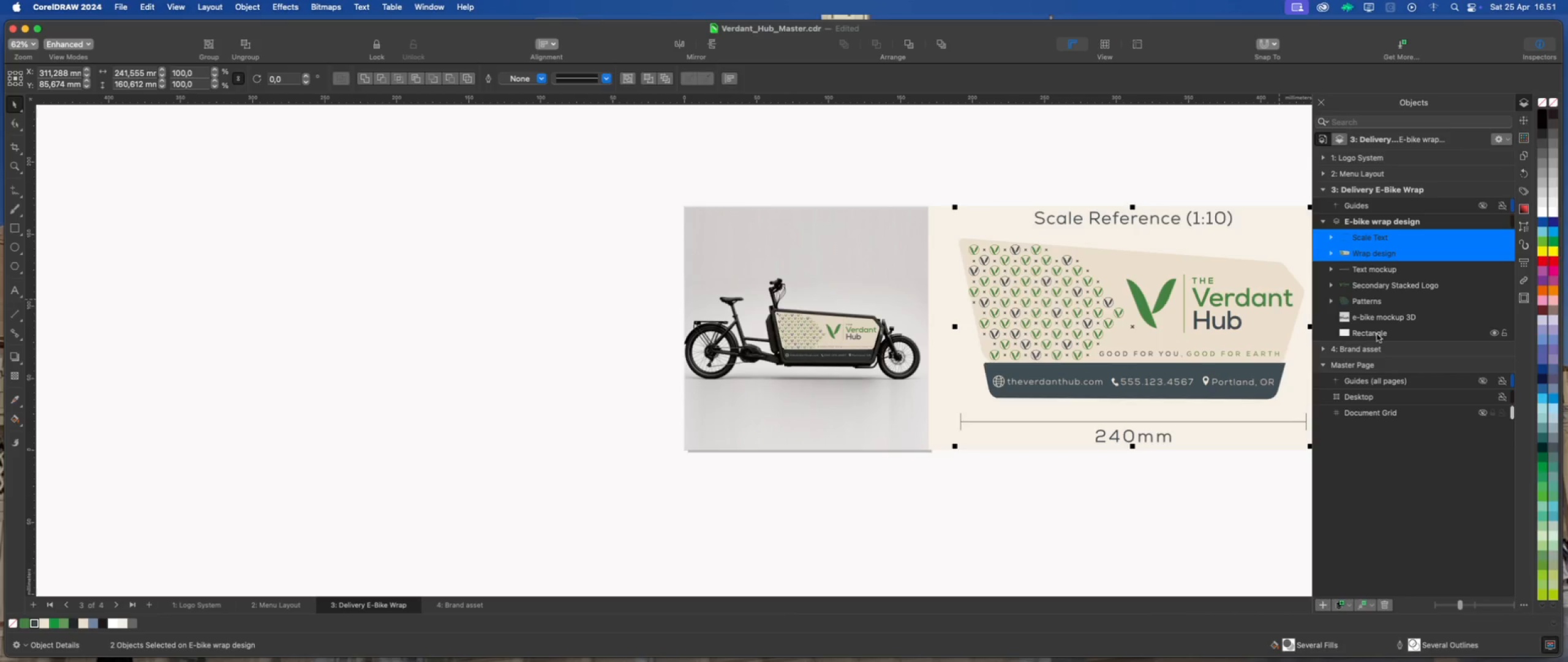 
left_click([1378, 334])
 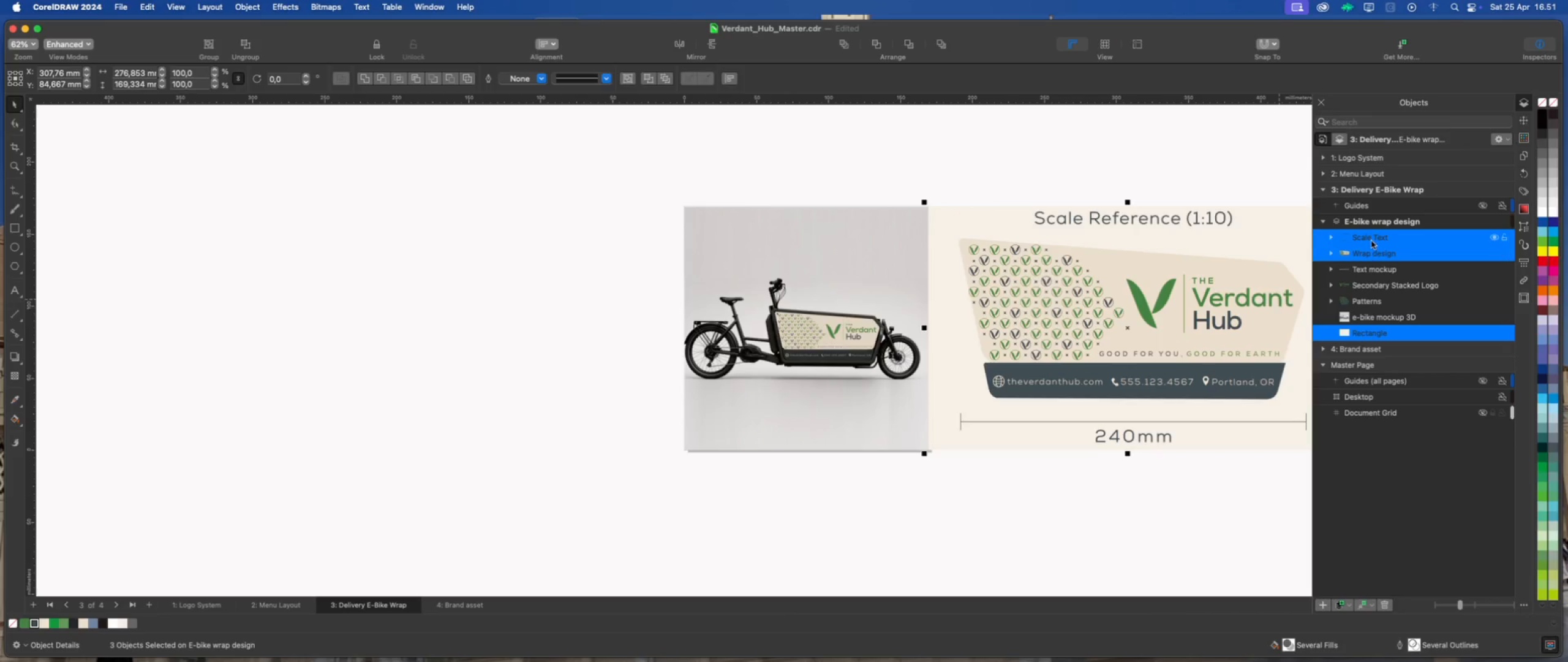 
left_click_drag(start_coordinate=[1373, 239], to_coordinate=[1376, 221])
 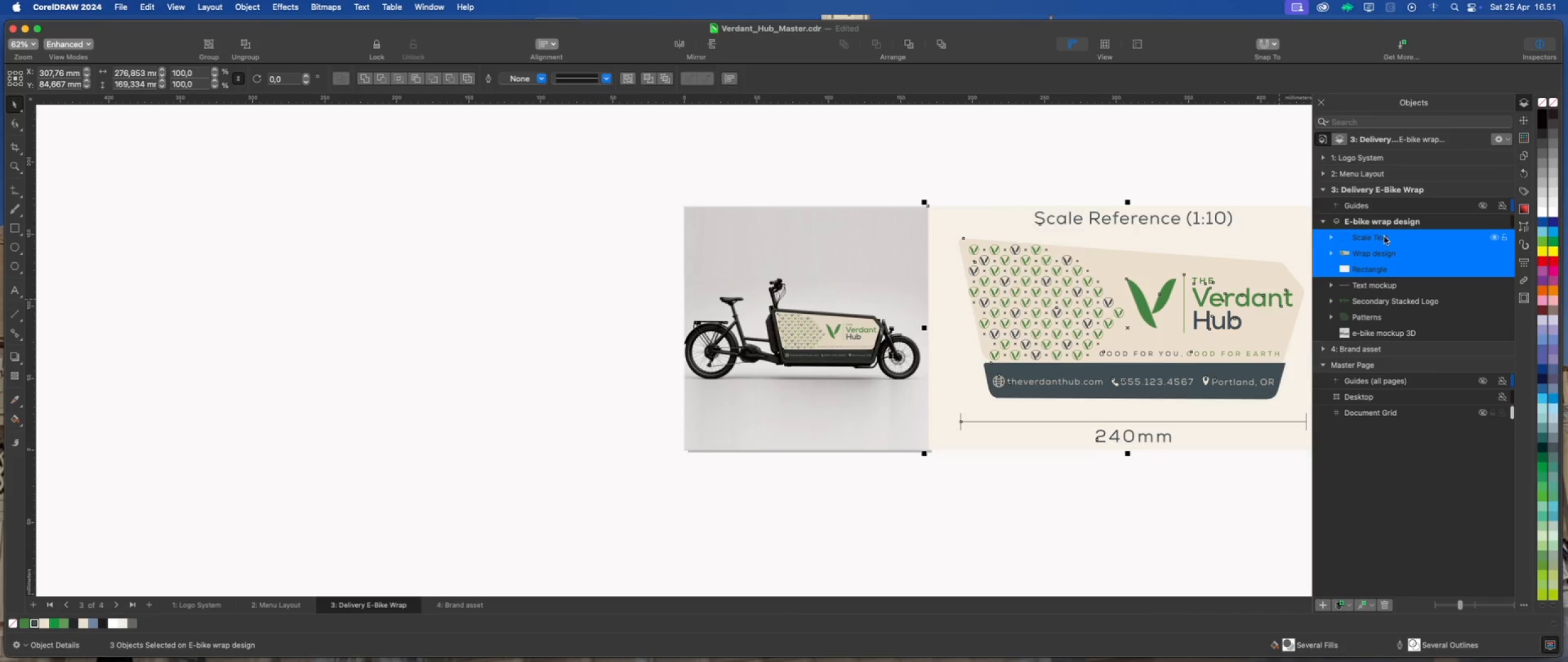 
left_click([1411, 286])
 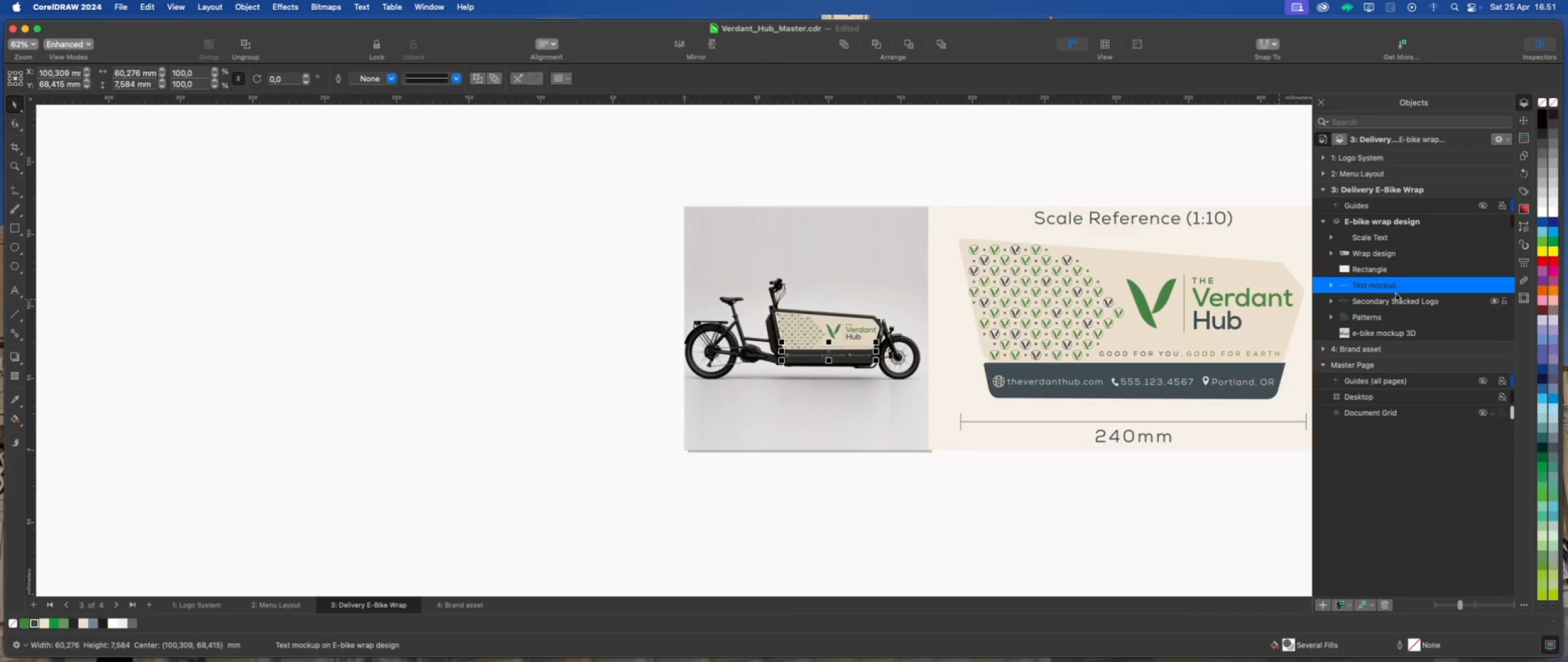 
left_click([1400, 299])
 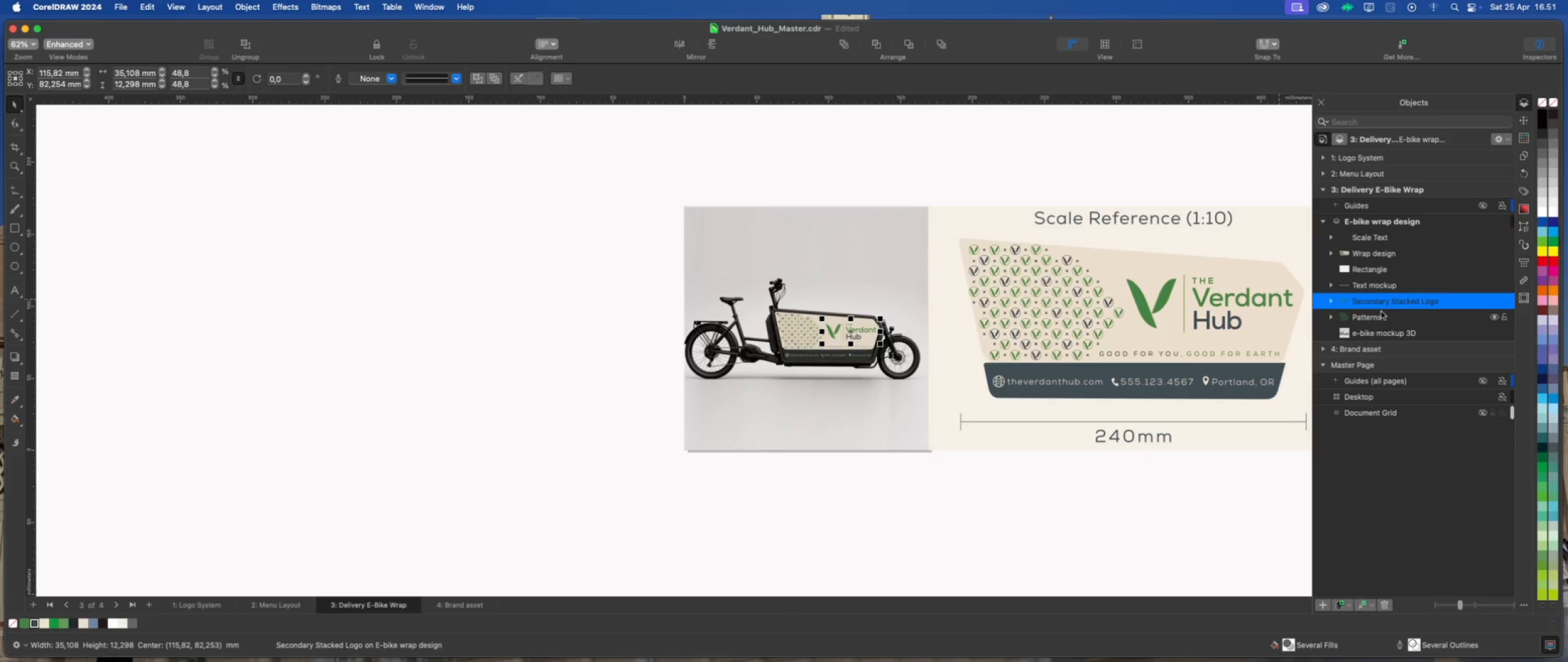 
left_click([1375, 315])
 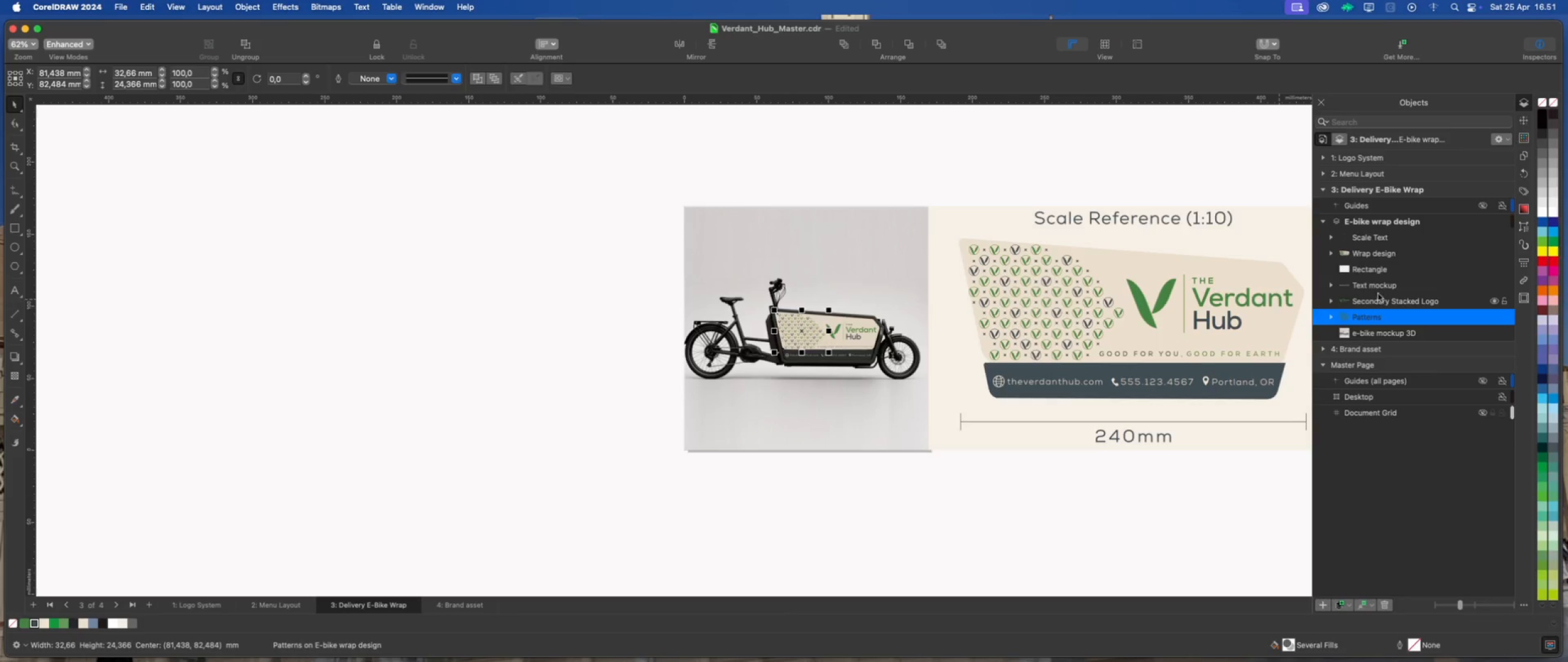 
left_click([1378, 289])
 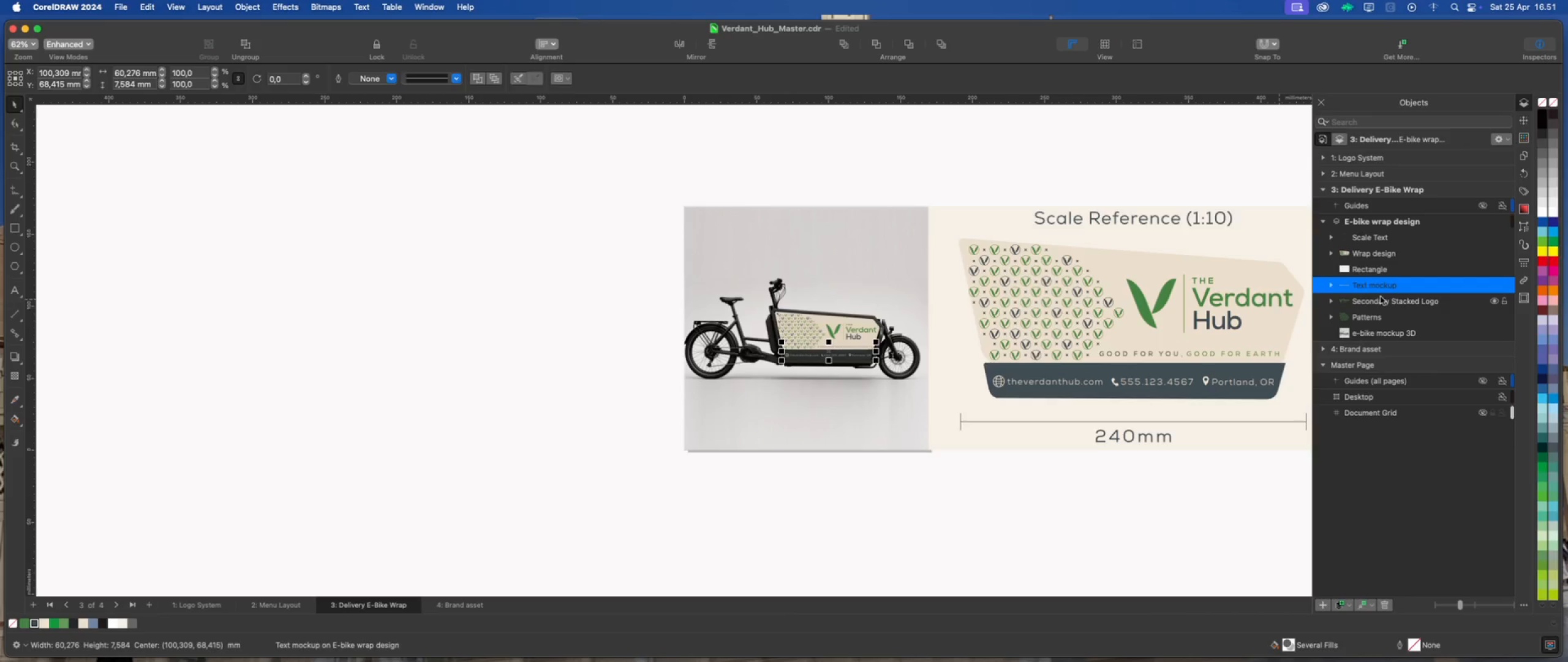 
hold_key(key=ShiftLeft, duration=2.28)
left_click([1387, 332])
 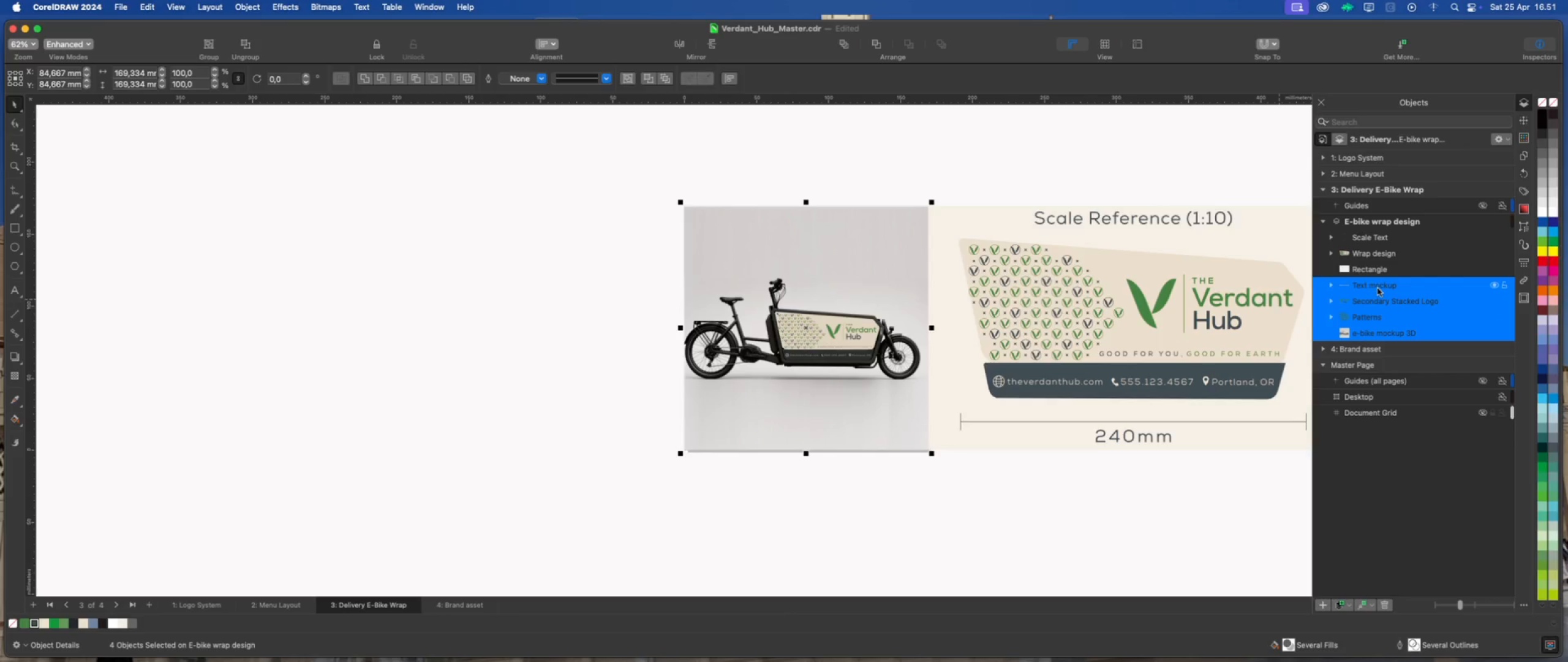 
key(Meta+G)
 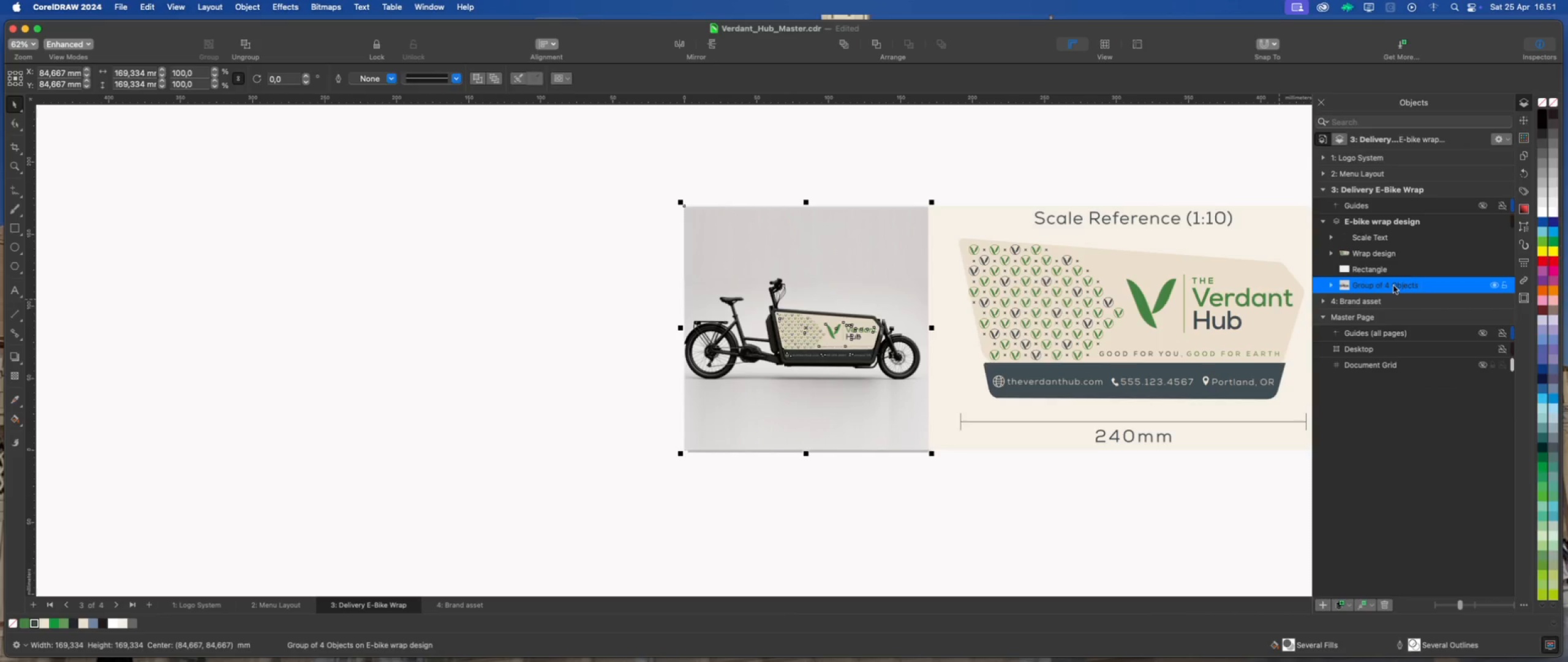 
double_click([1394, 286])
 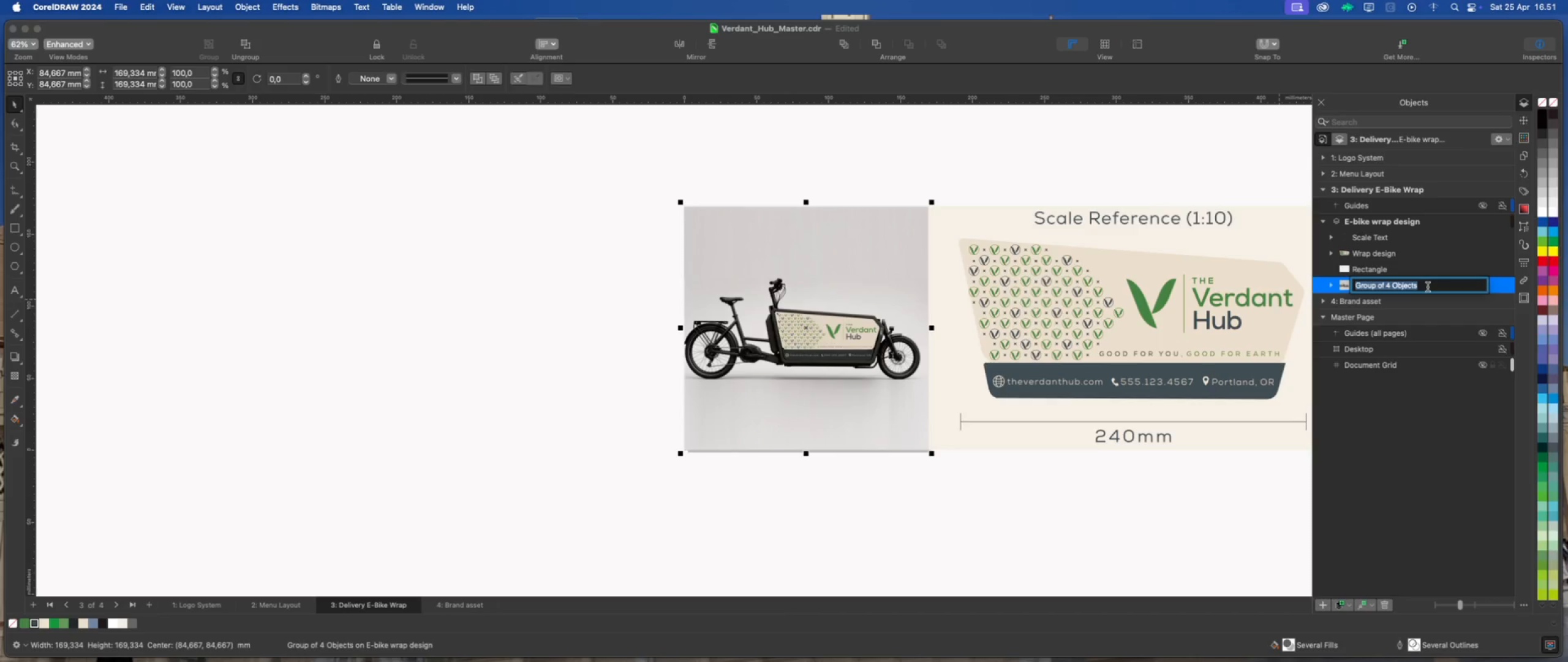 
type(E-Bike Mockup)
 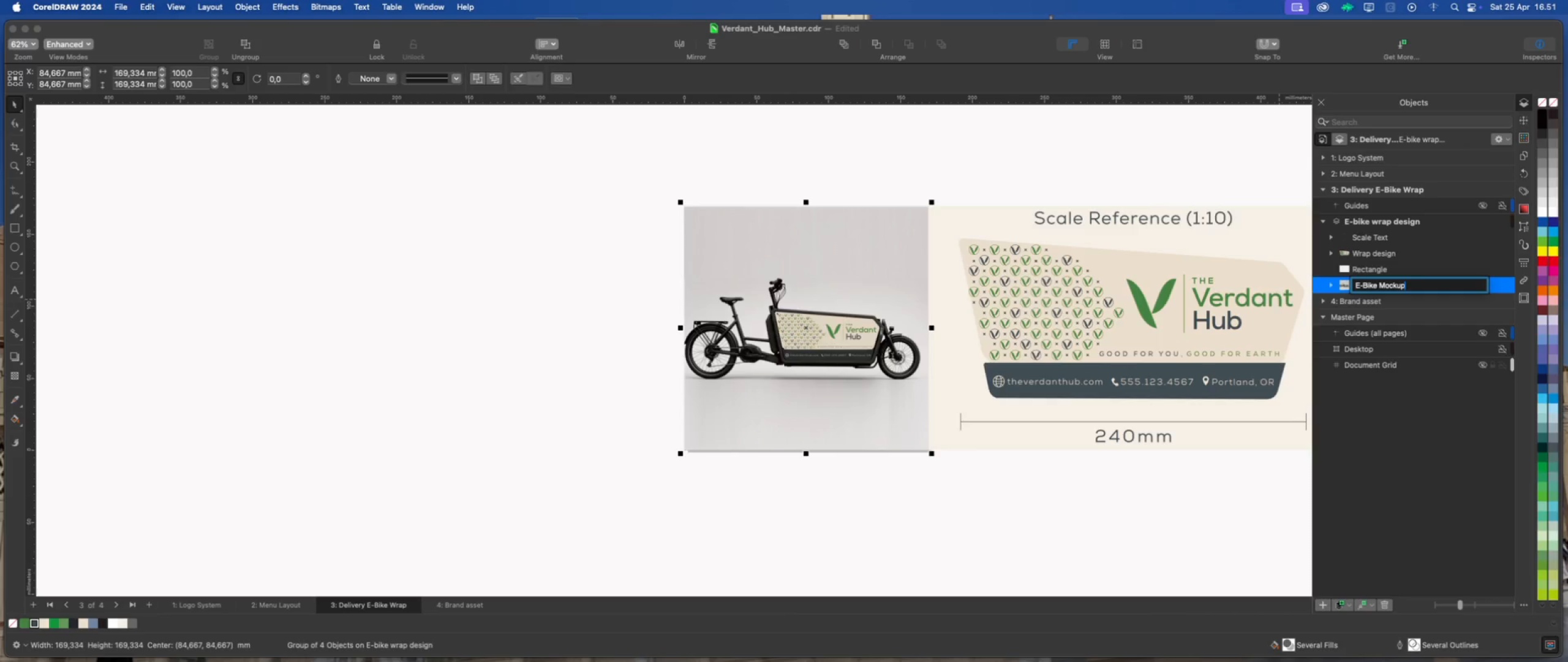 
left_click([1458, 295])
 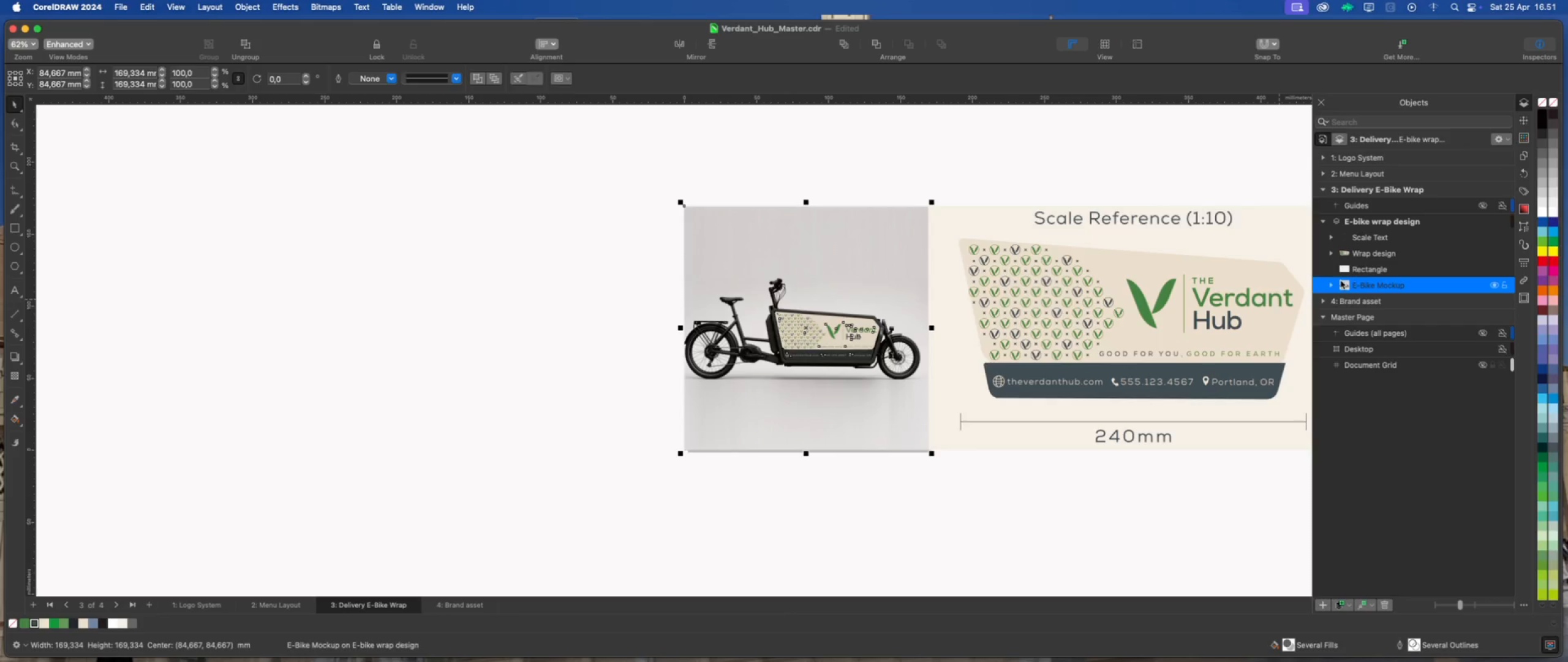 
left_click([1361, 272])
 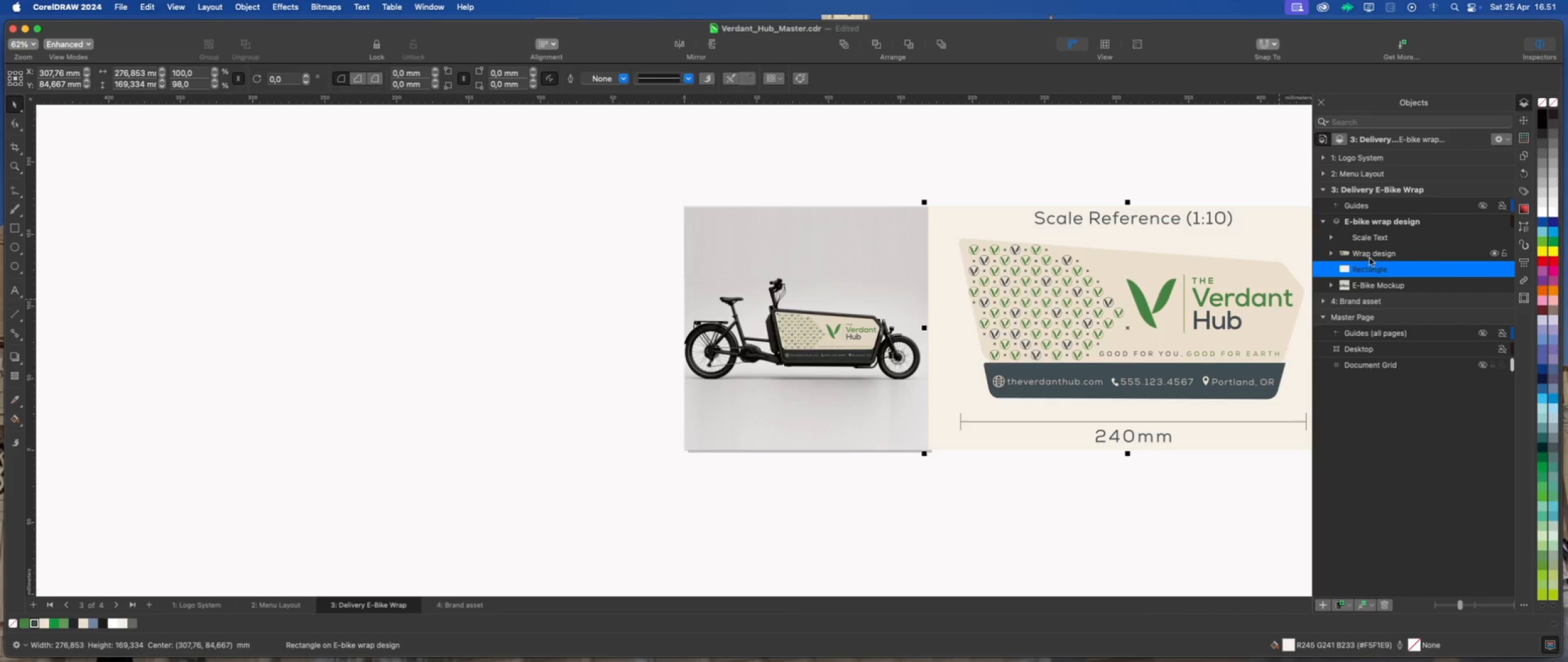 
left_click([1370, 257])
 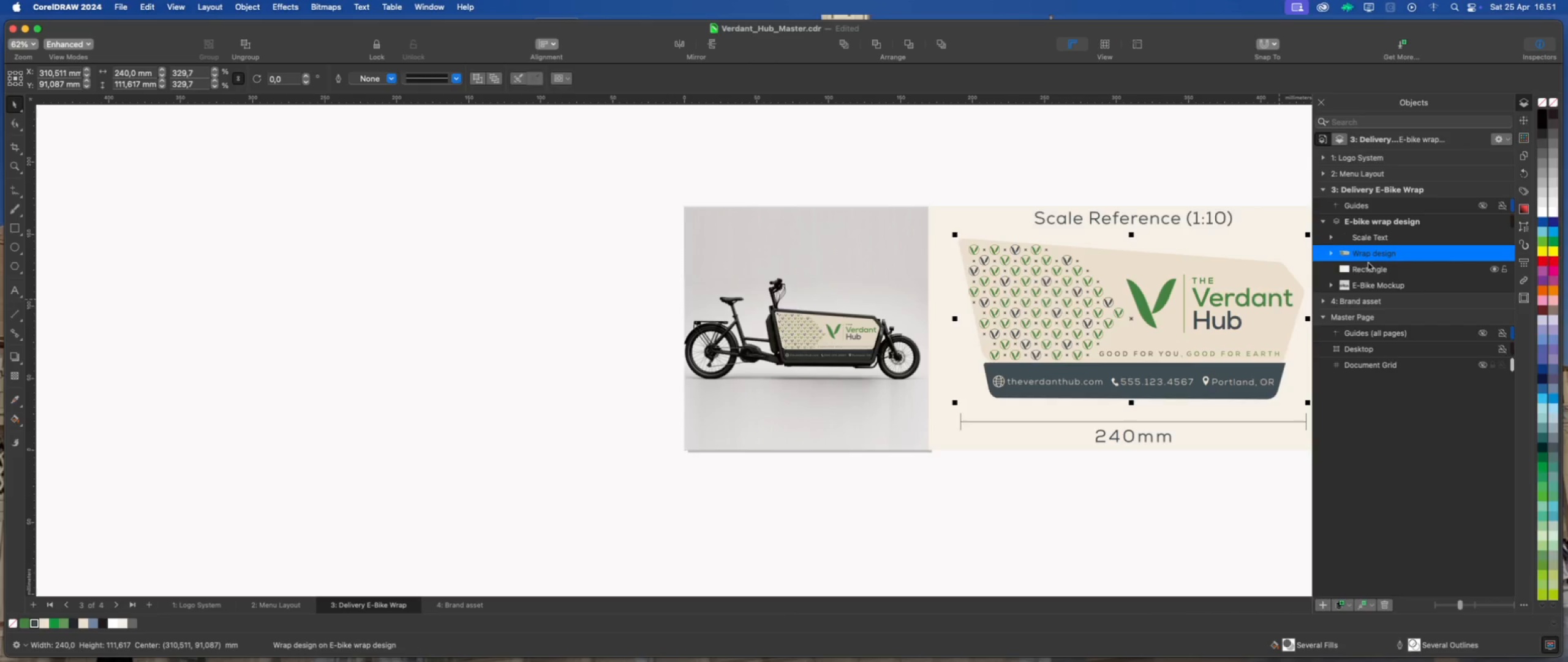 
left_click([1371, 268])
 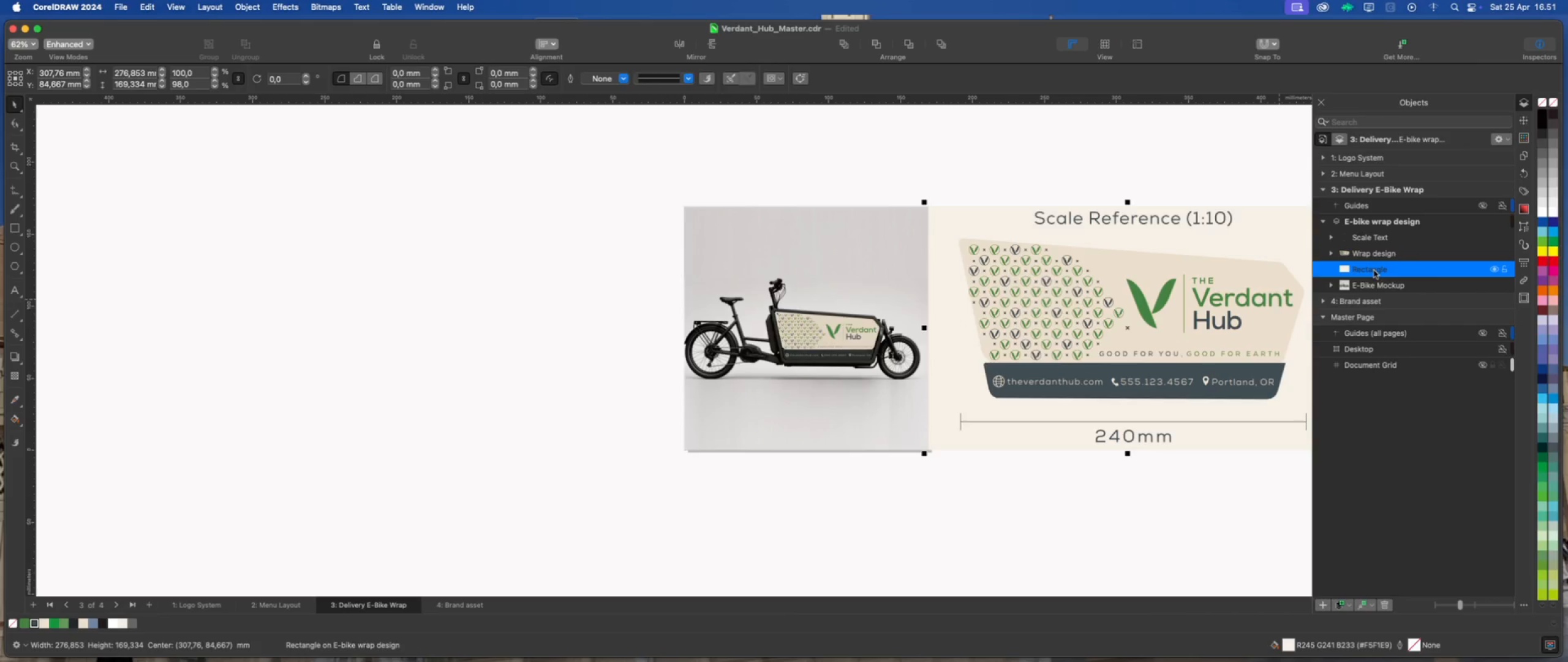 
left_click_drag(start_coordinate=[1374, 270], to_coordinate=[1378, 252])
 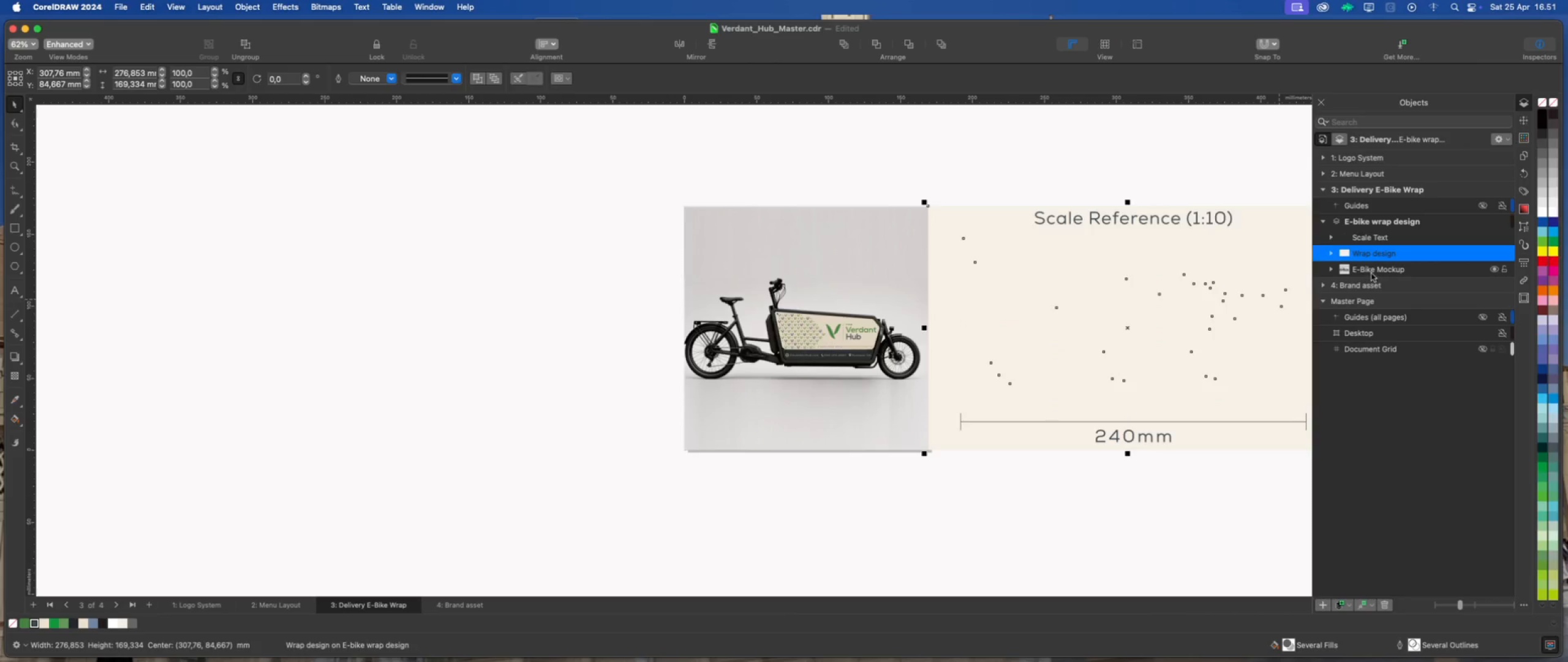 
left_click([1373, 271])
 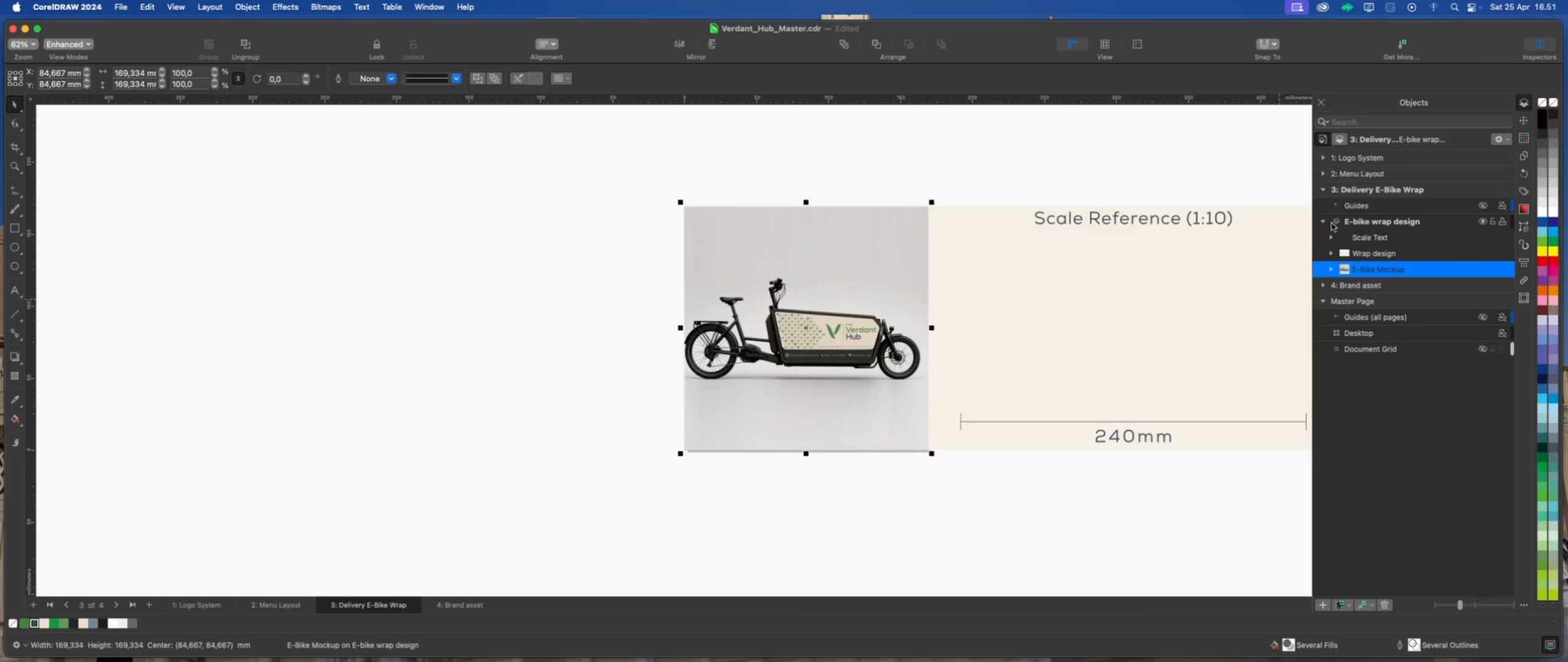 
left_click([1325, 221])
 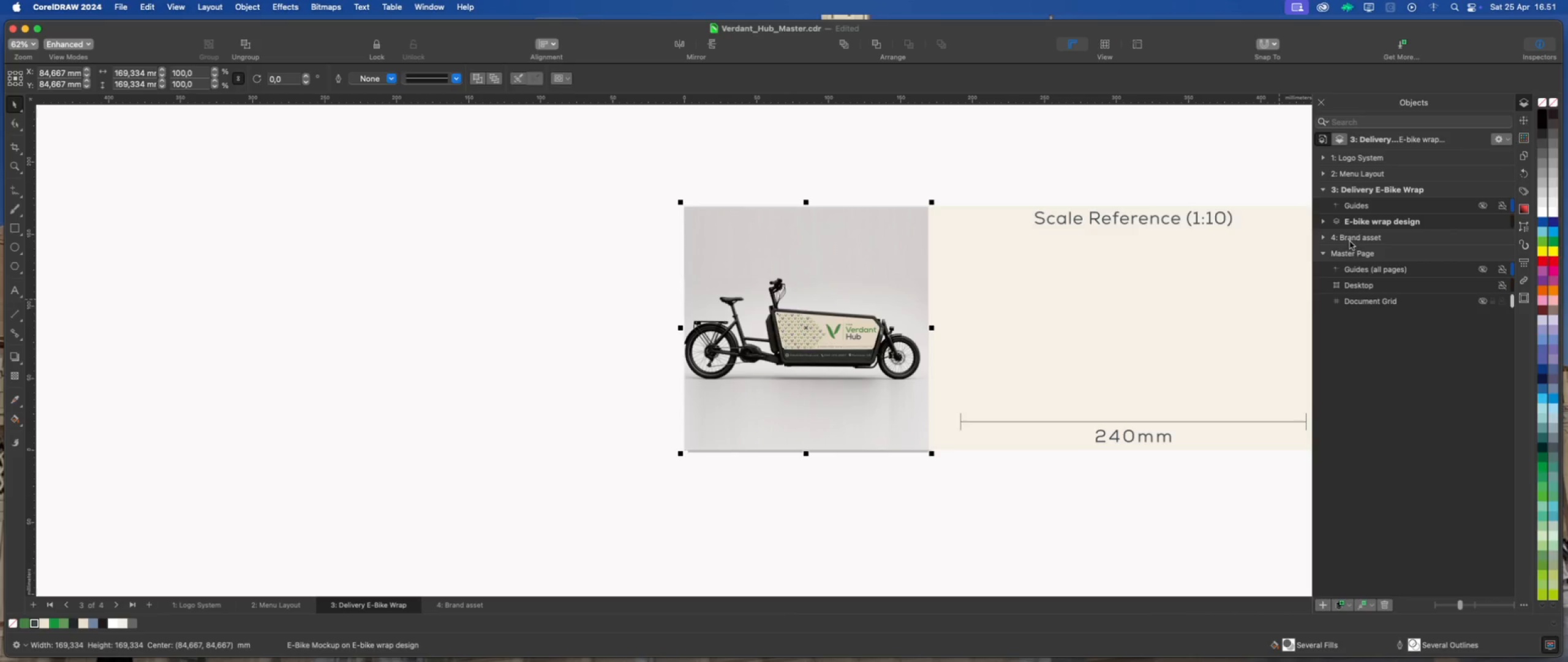 
left_click([1325, 240])
 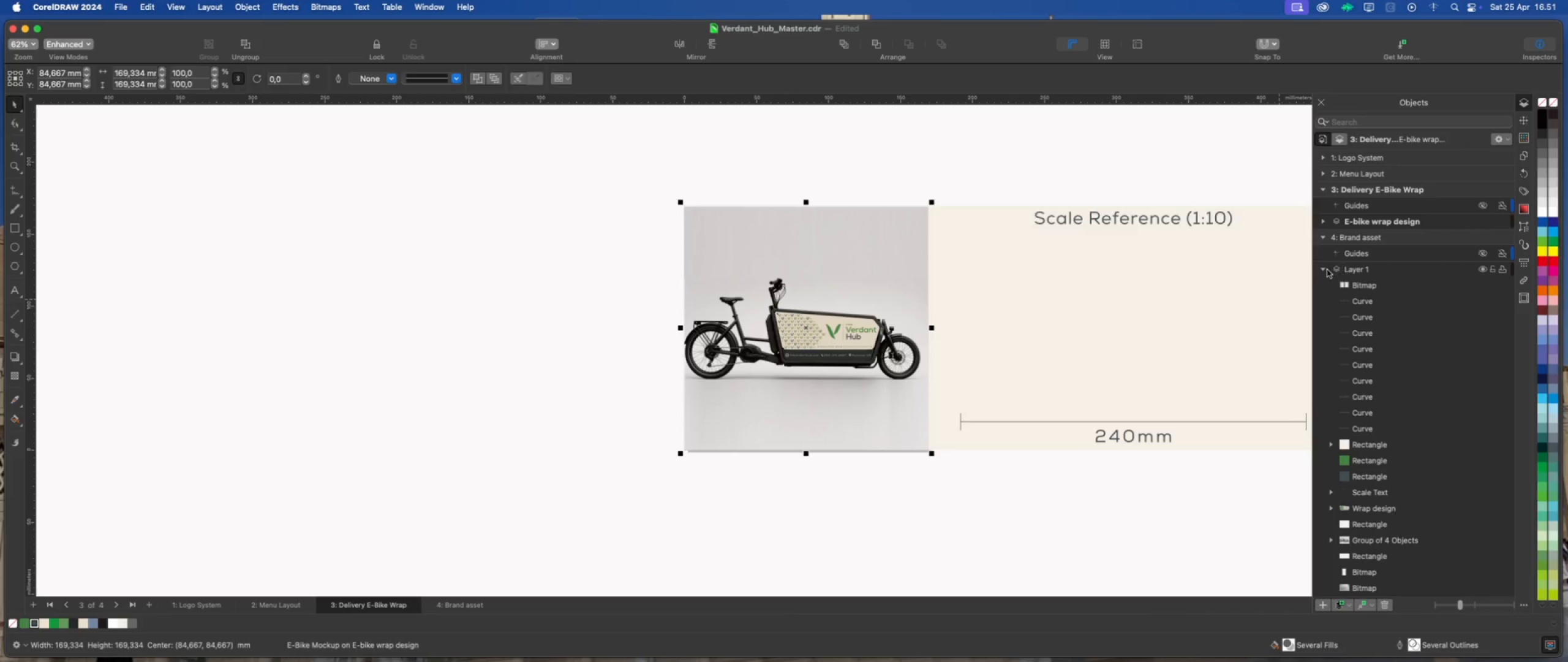 
left_click([1325, 271])
 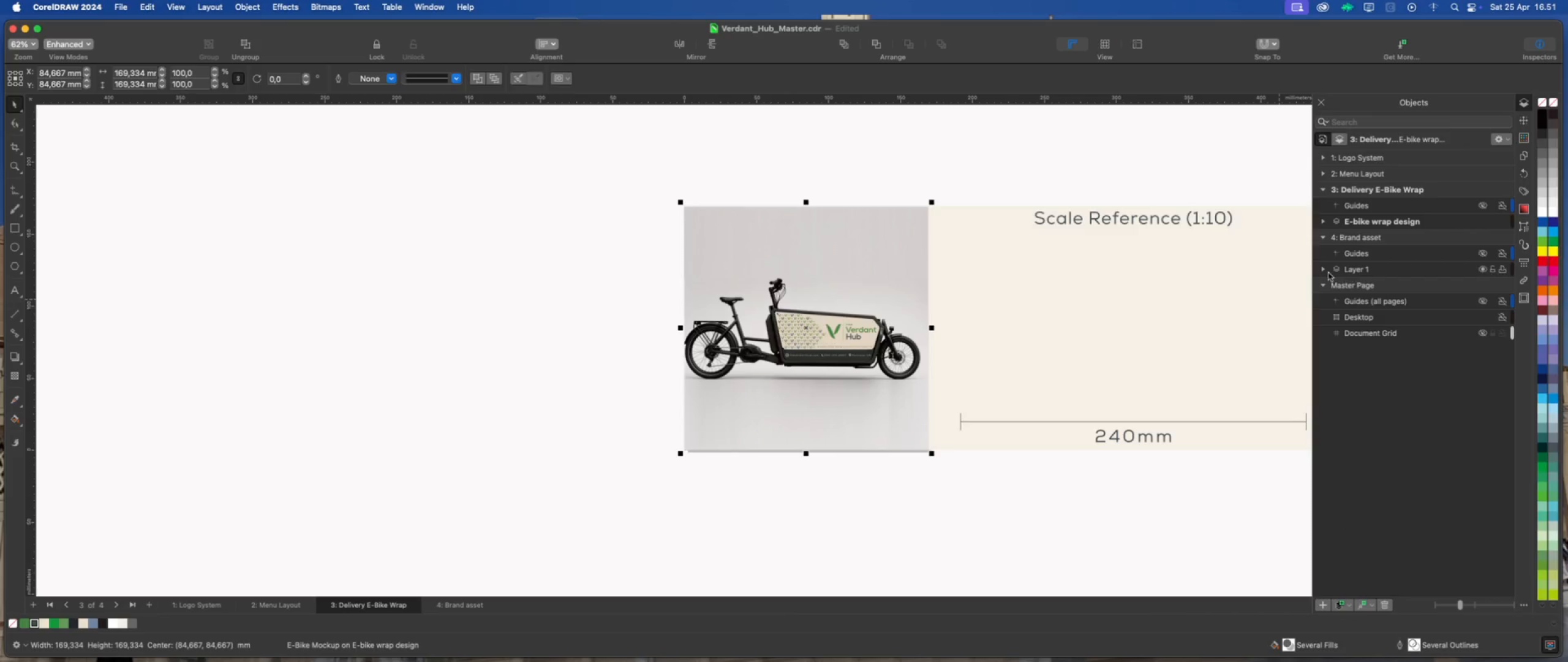 
left_click([1325, 271])
 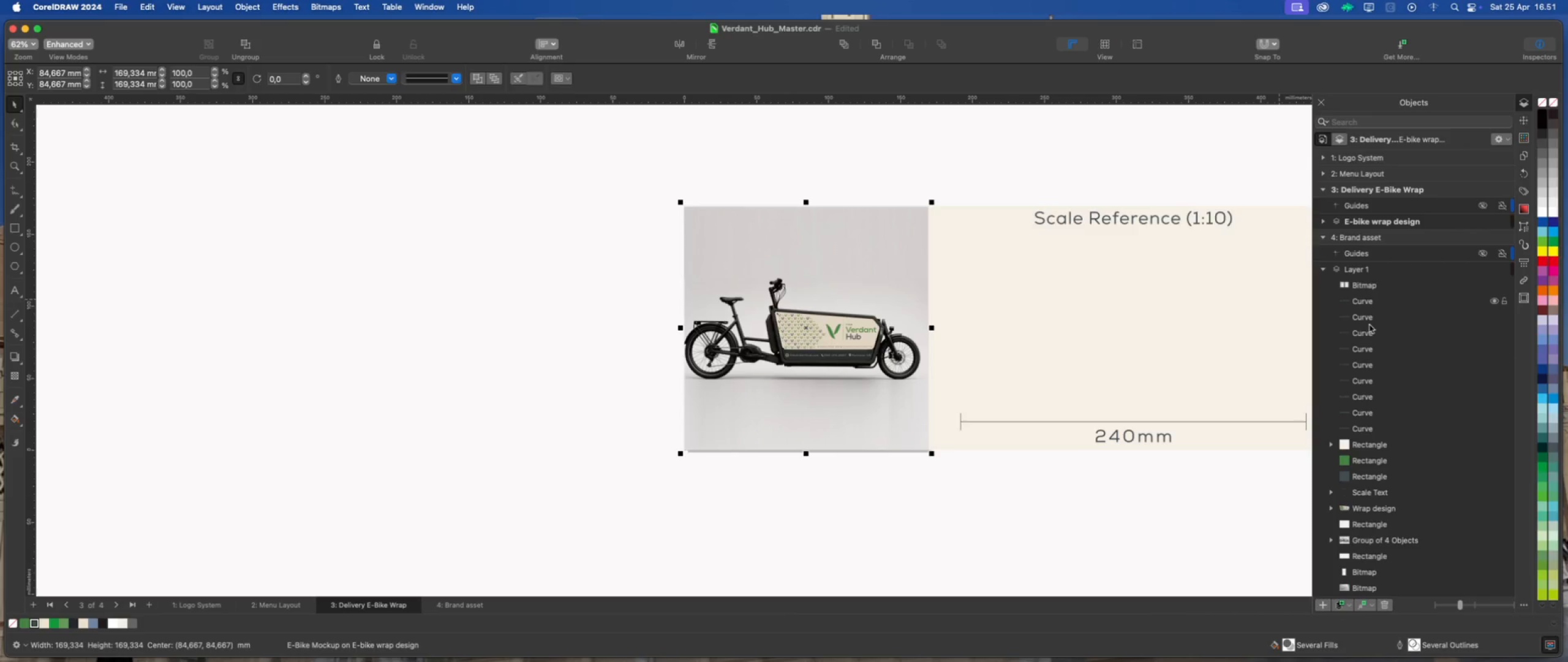 
scroll: coordinate [1395, 337], scroll_direction: down, amount: 14.0
 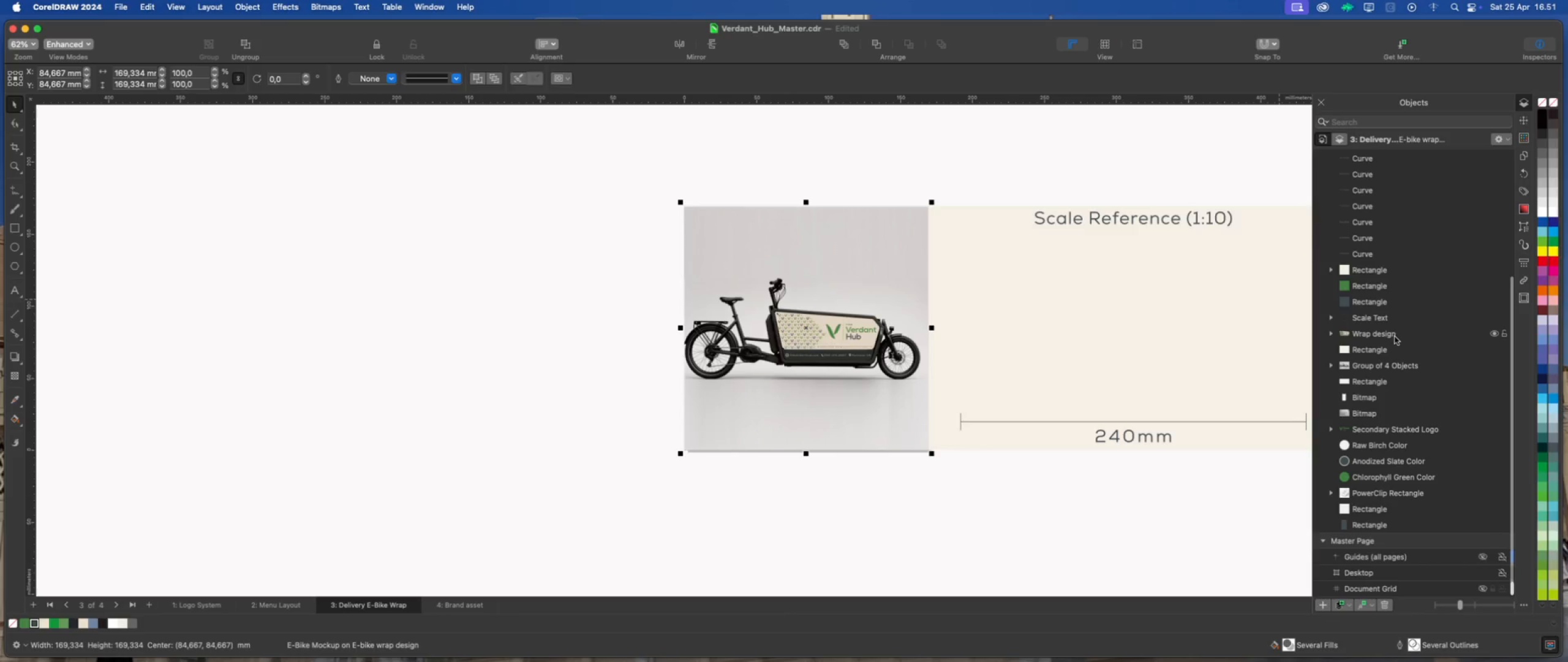 
scroll: coordinate [1381, 330], scroll_direction: up, amount: 12.0
 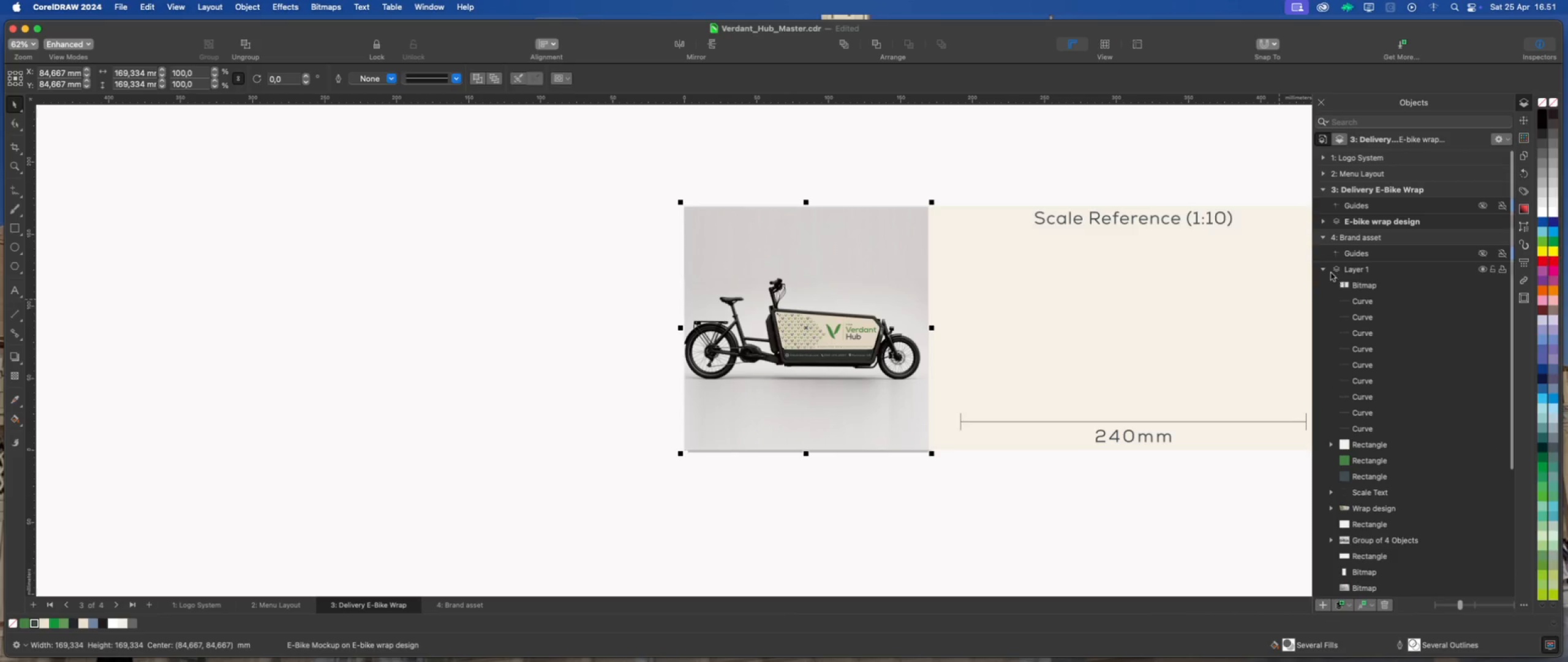 
left_click([1325, 270])
 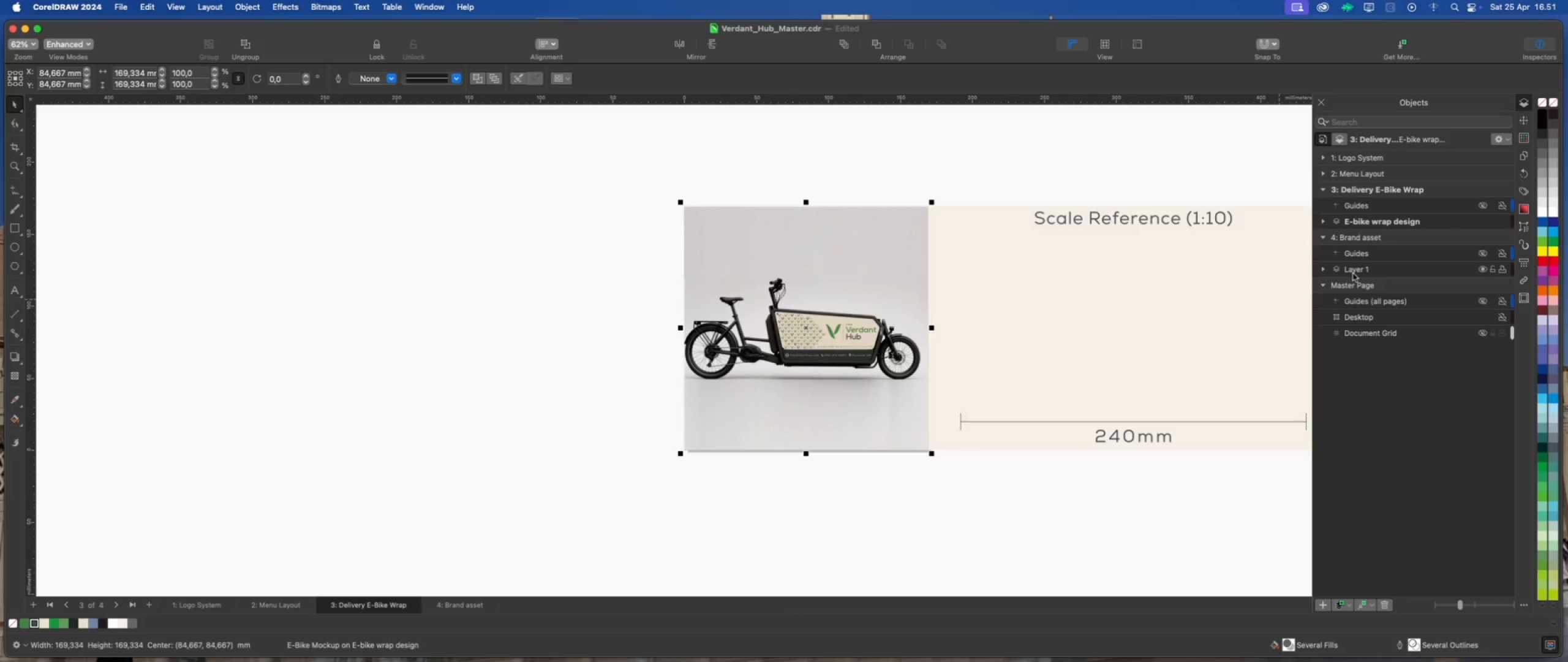 
left_click([1354, 272])
 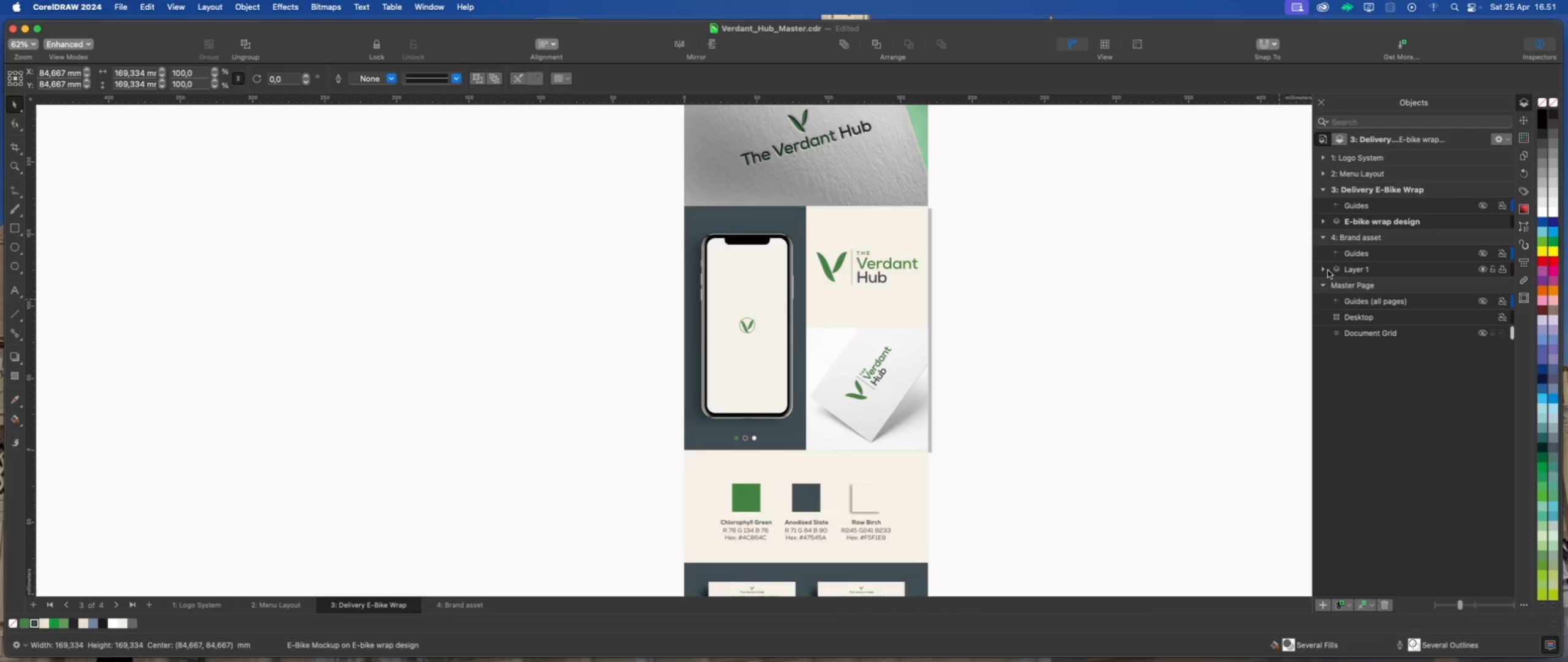 
left_click([1325, 268])
 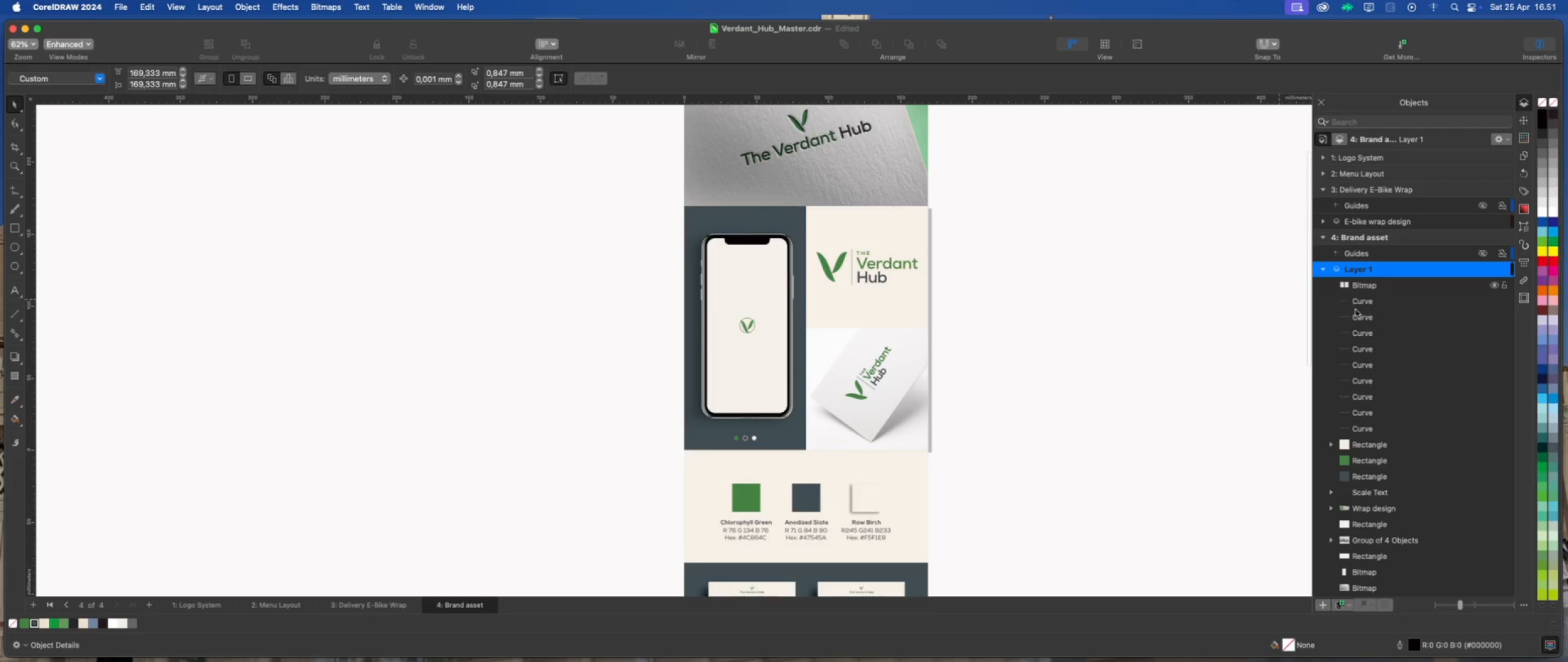 
scroll: coordinate [1368, 320], scroll_direction: down, amount: 7.0
 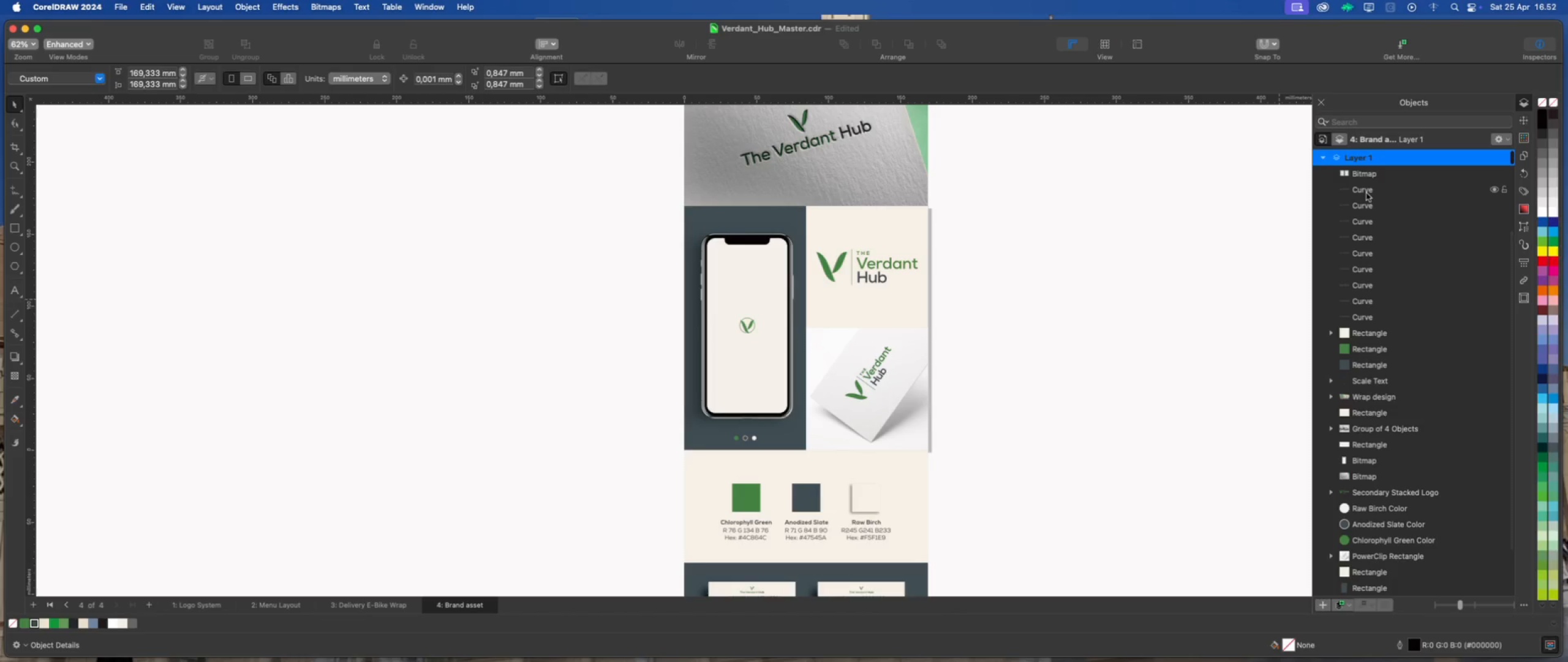 
left_click([1368, 177])
 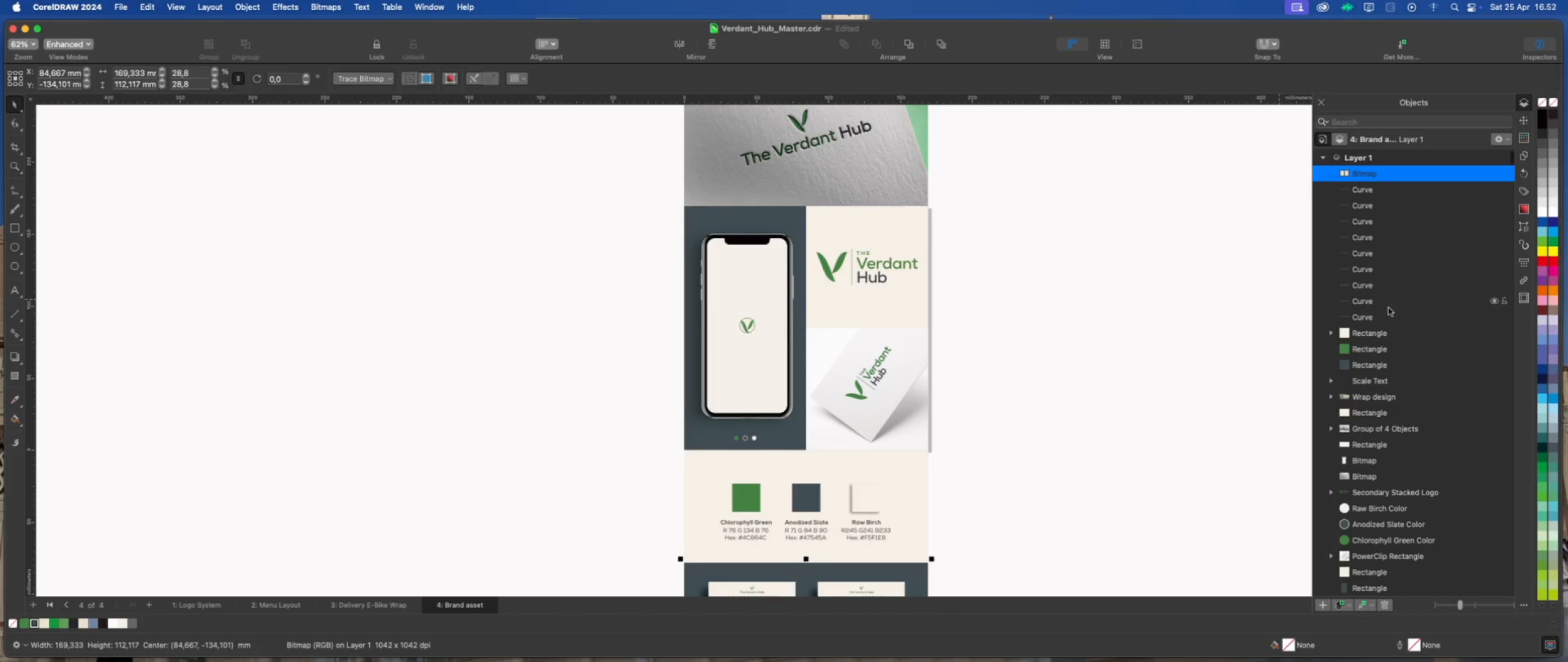 
scroll: coordinate [1384, 308], scroll_direction: down, amount: 7.0
 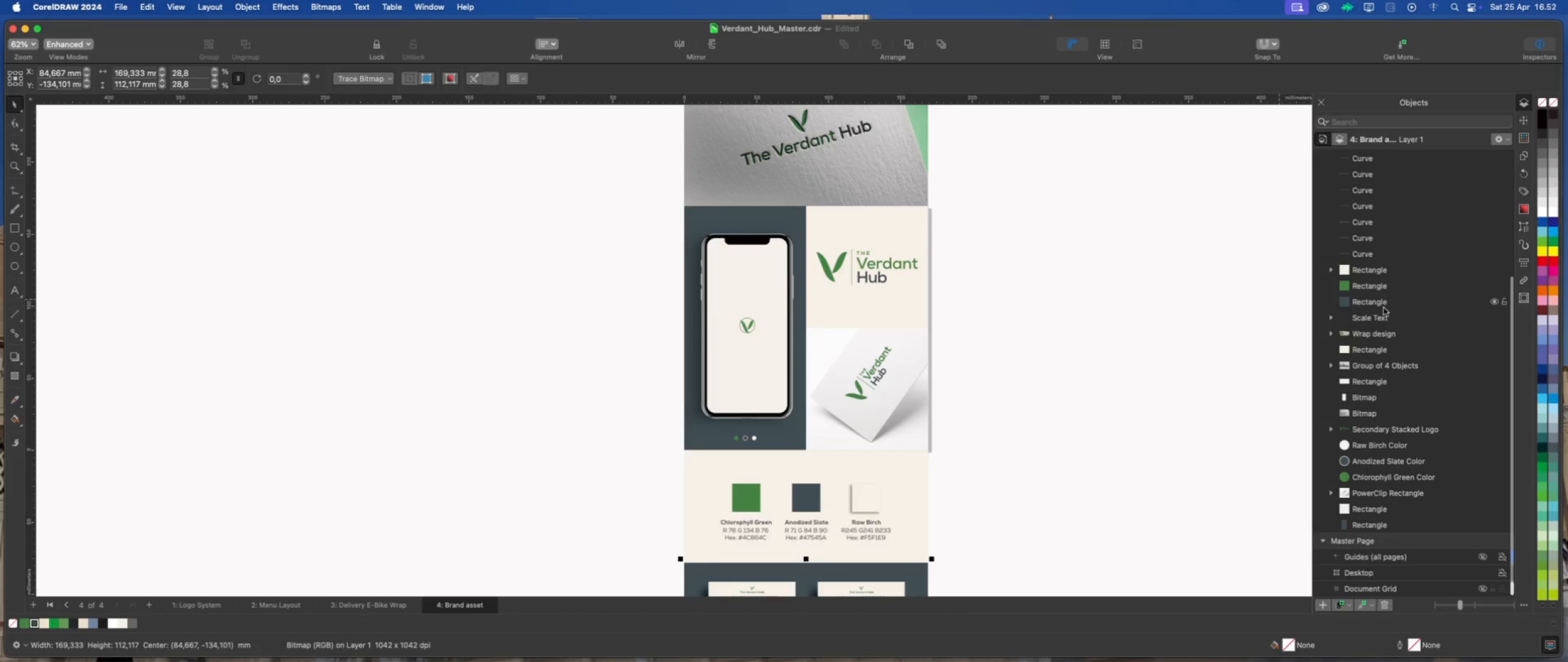 
scroll: coordinate [1376, 303], scroll_direction: up, amount: 11.0
 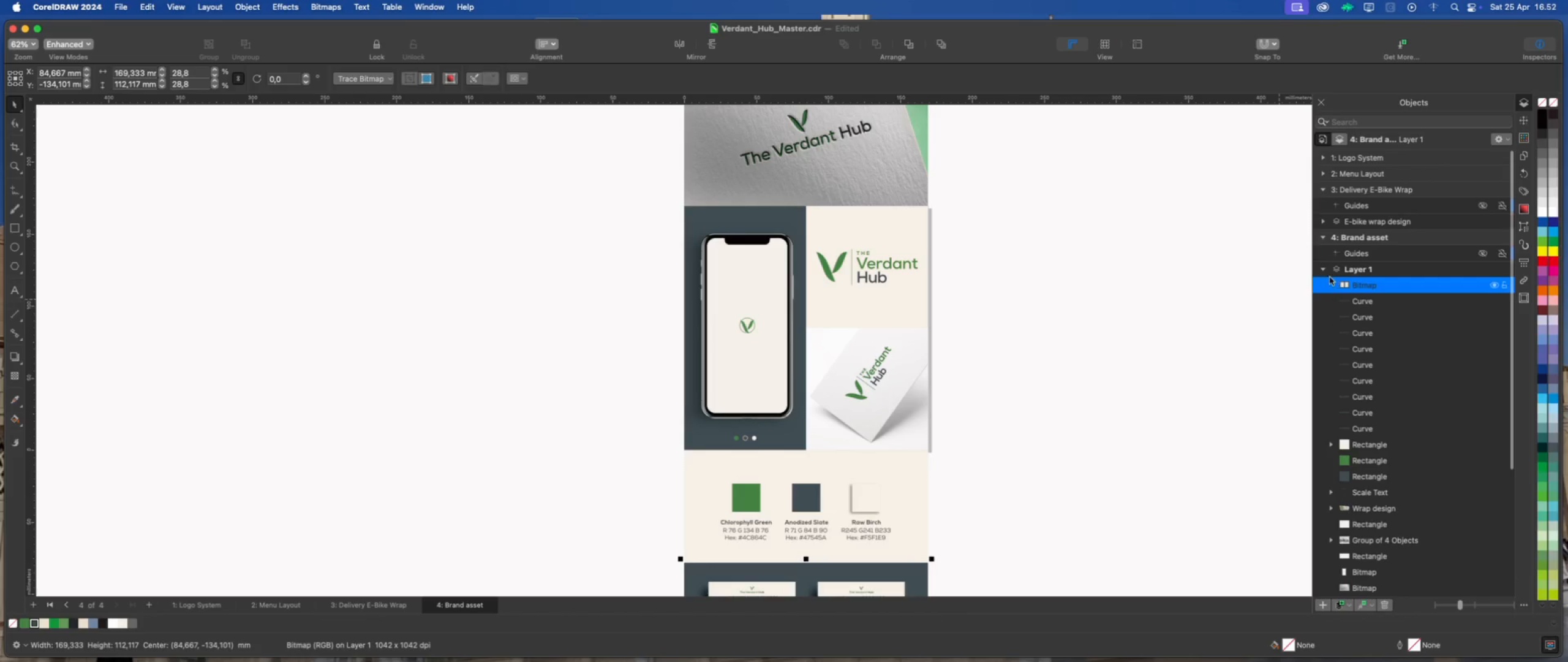 
left_click([1323, 266])
 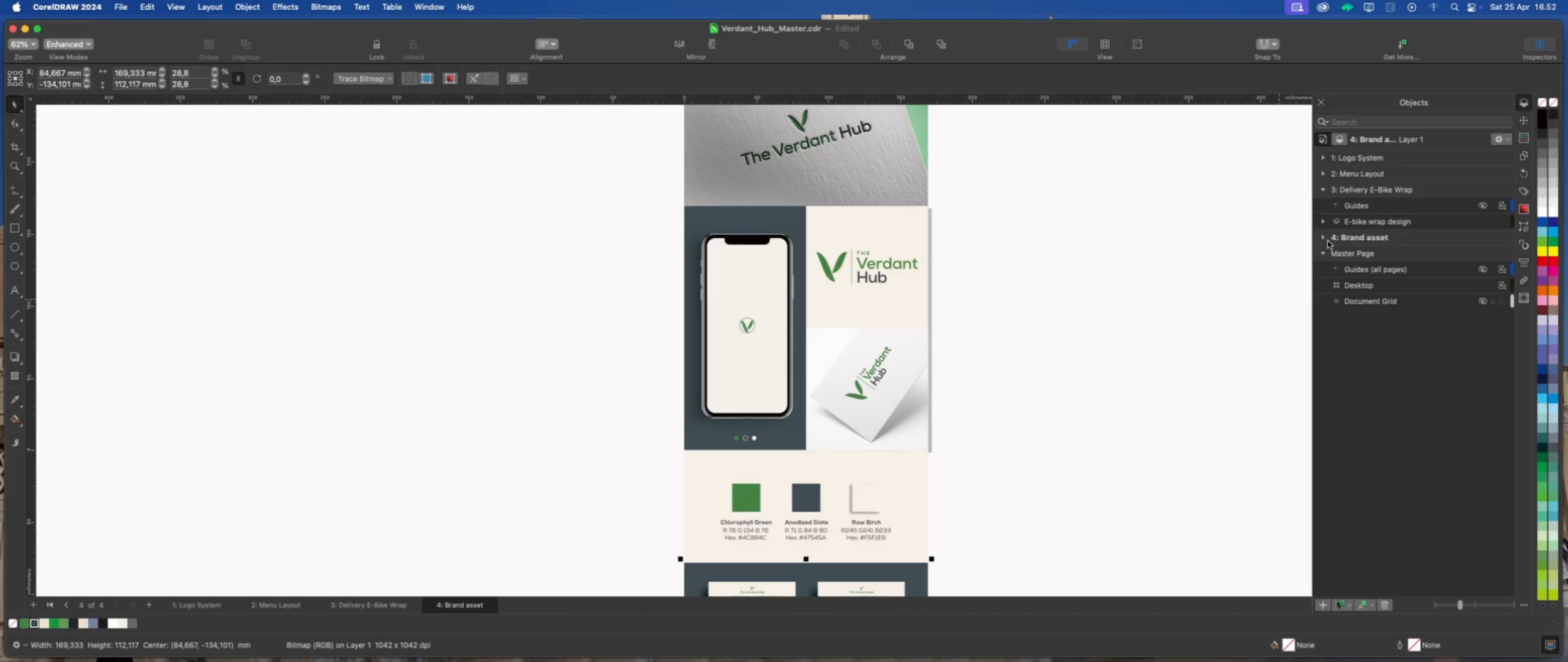 
left_click([1362, 237])
 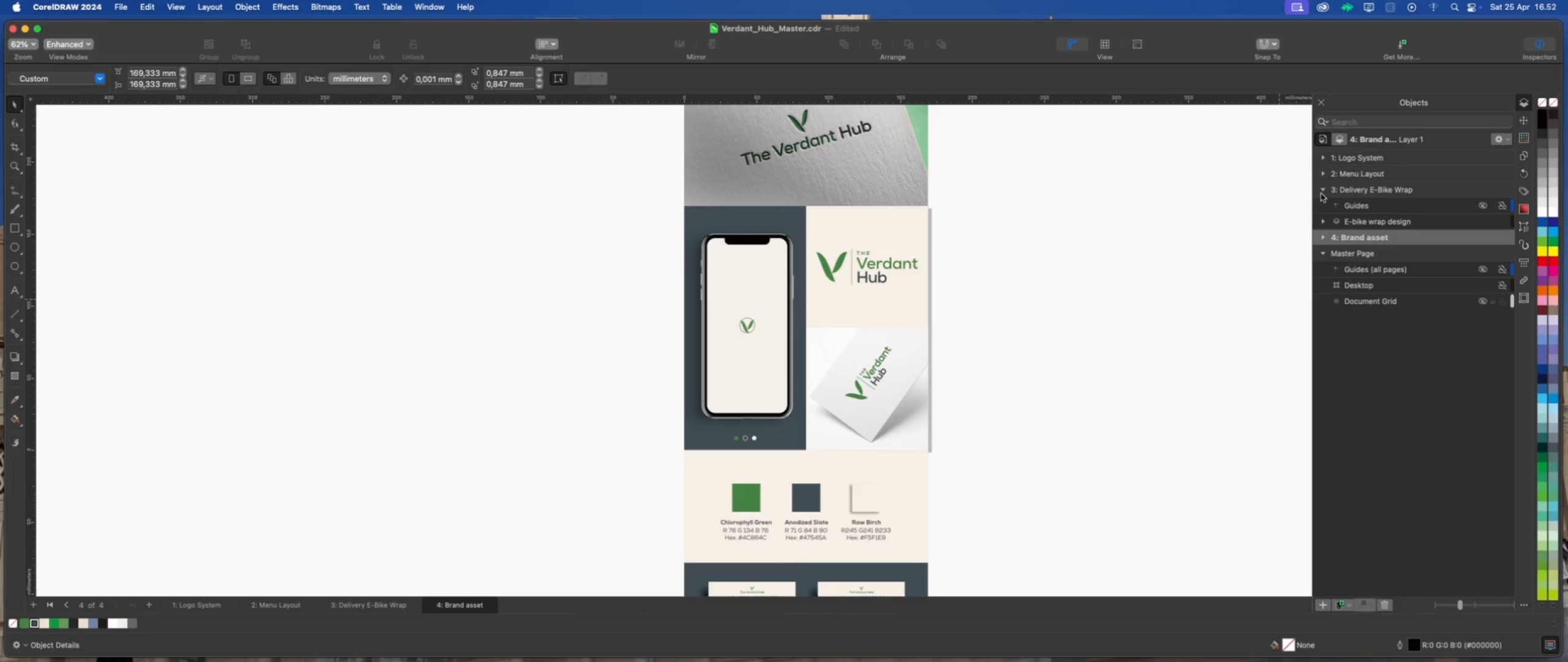 
left_click([1323, 190])
 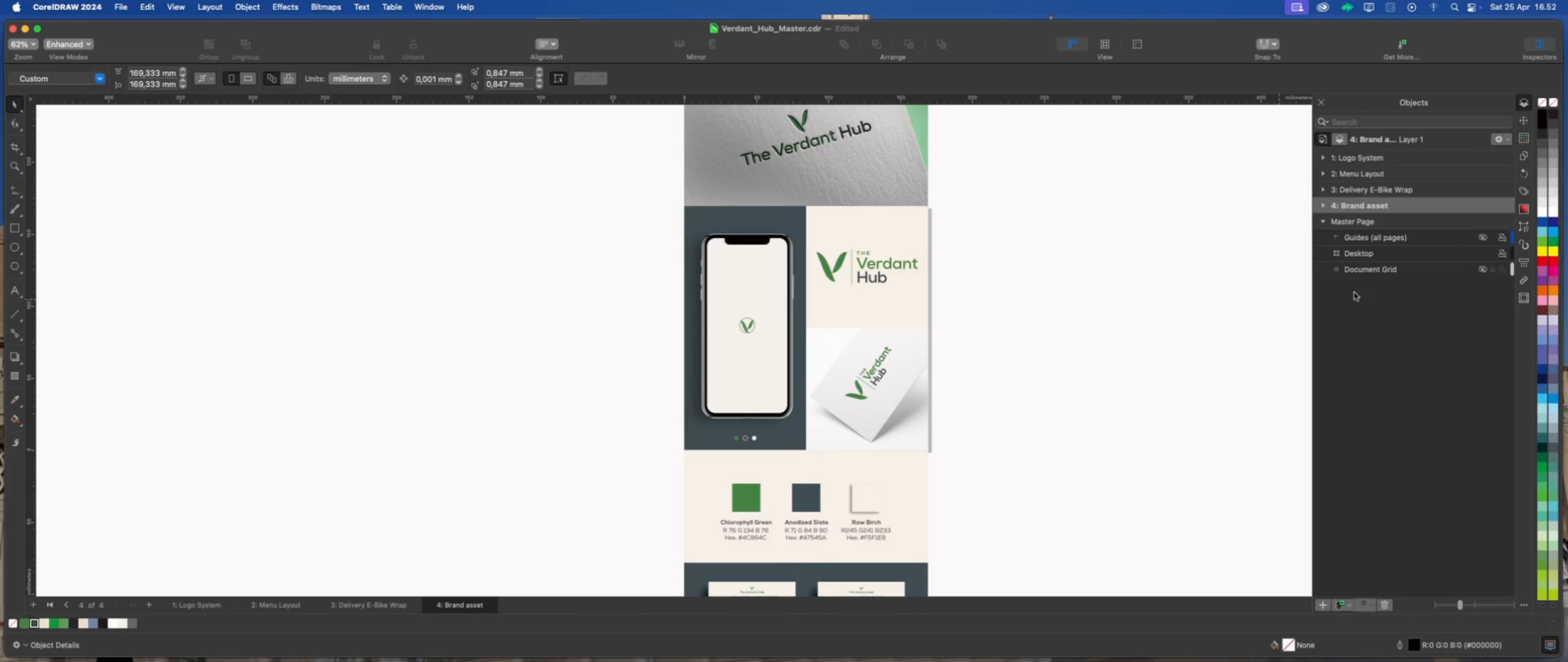 
left_click([1395, 341])
 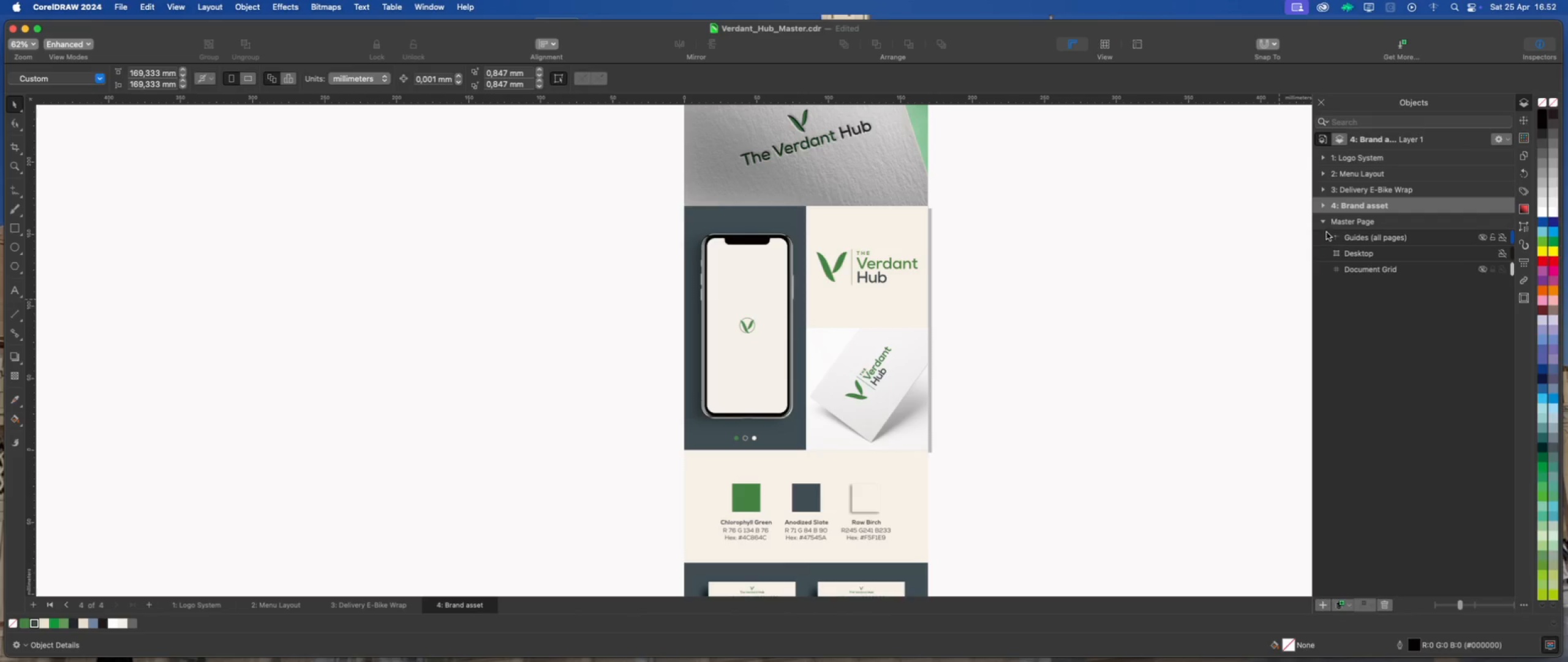 
left_click([1325, 221])
 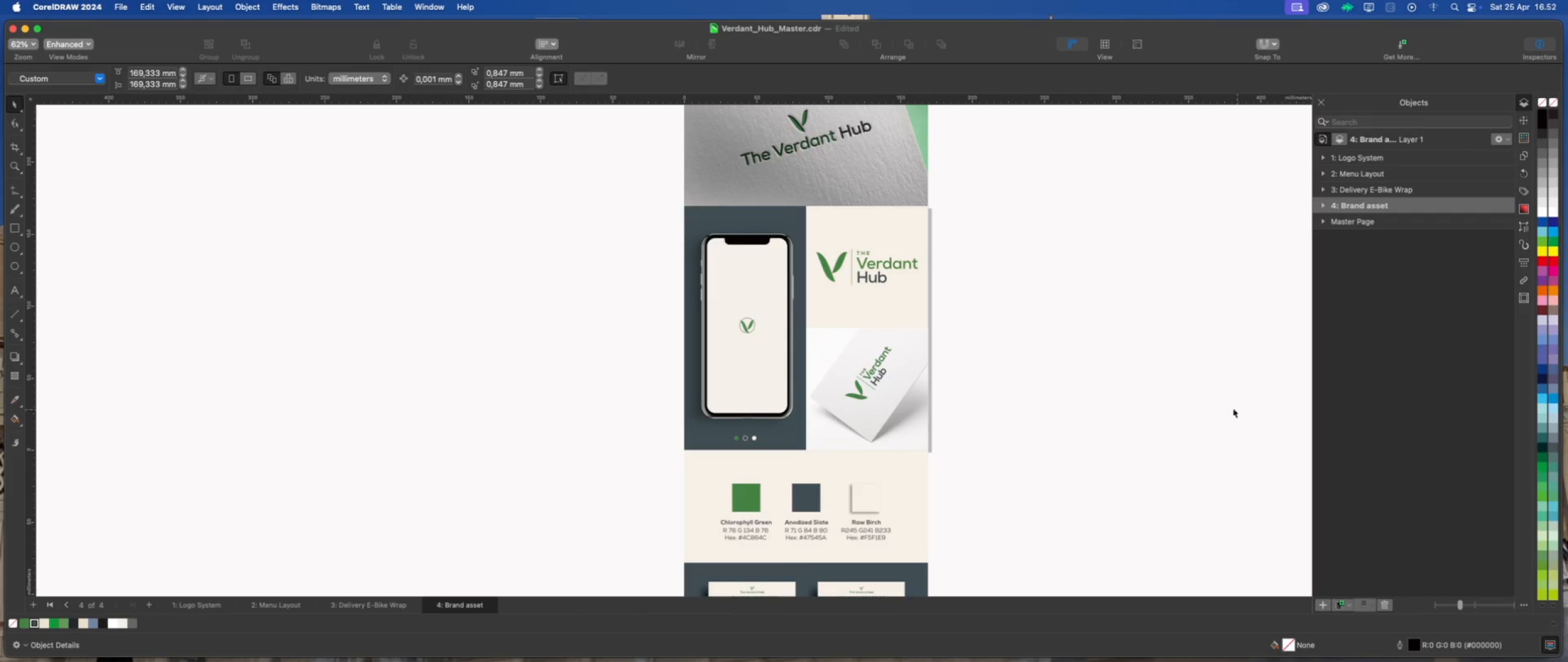 
left_click([1209, 386])
 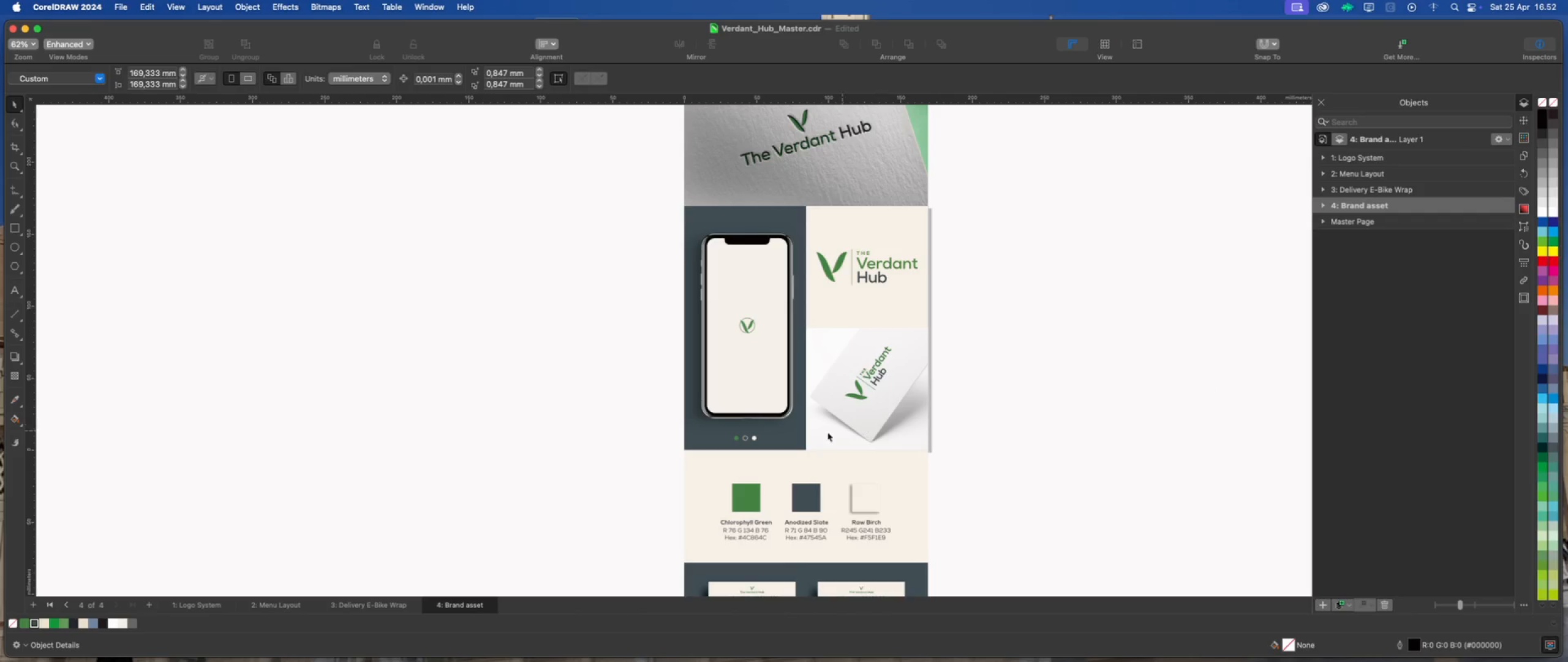 
scroll: coordinate [756, 397], scroll_direction: down, amount: 5.0
 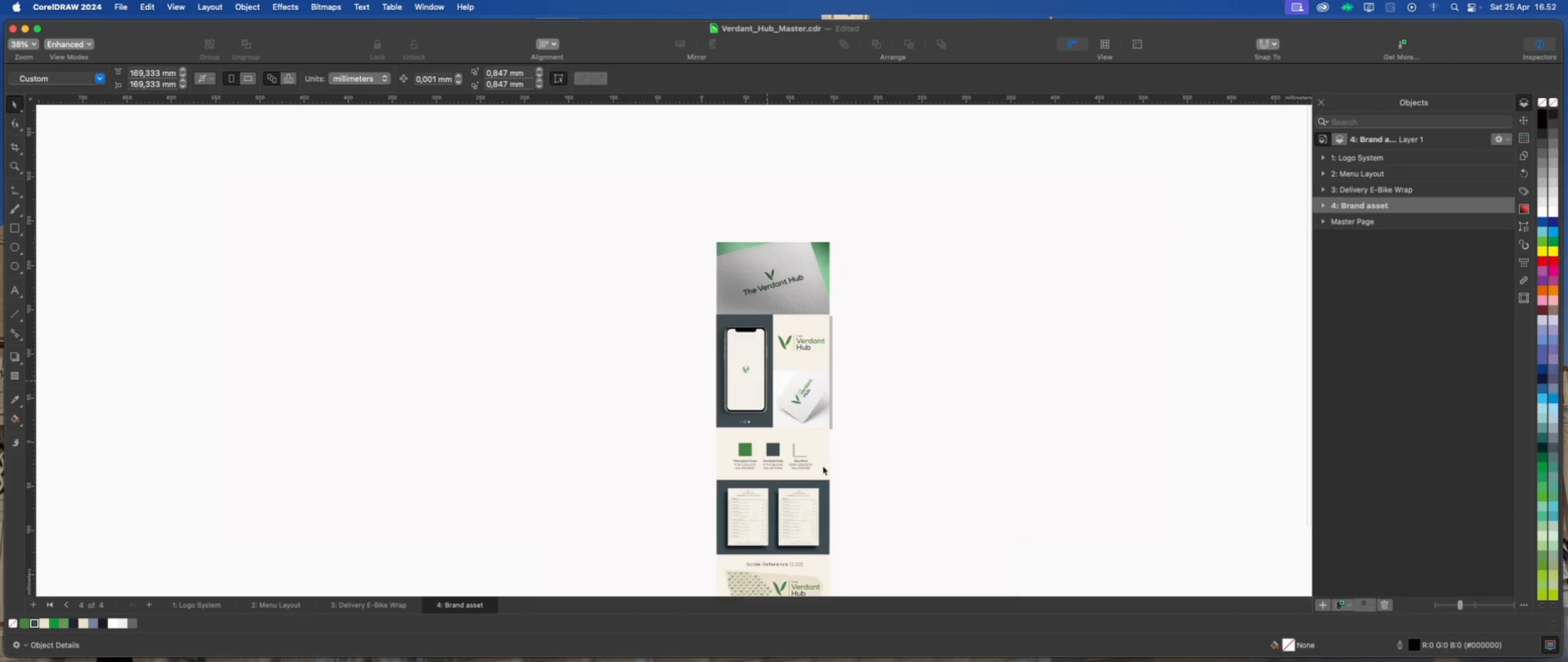 
scroll: coordinate [797, 329], scroll_direction: up, amount: 4.0
 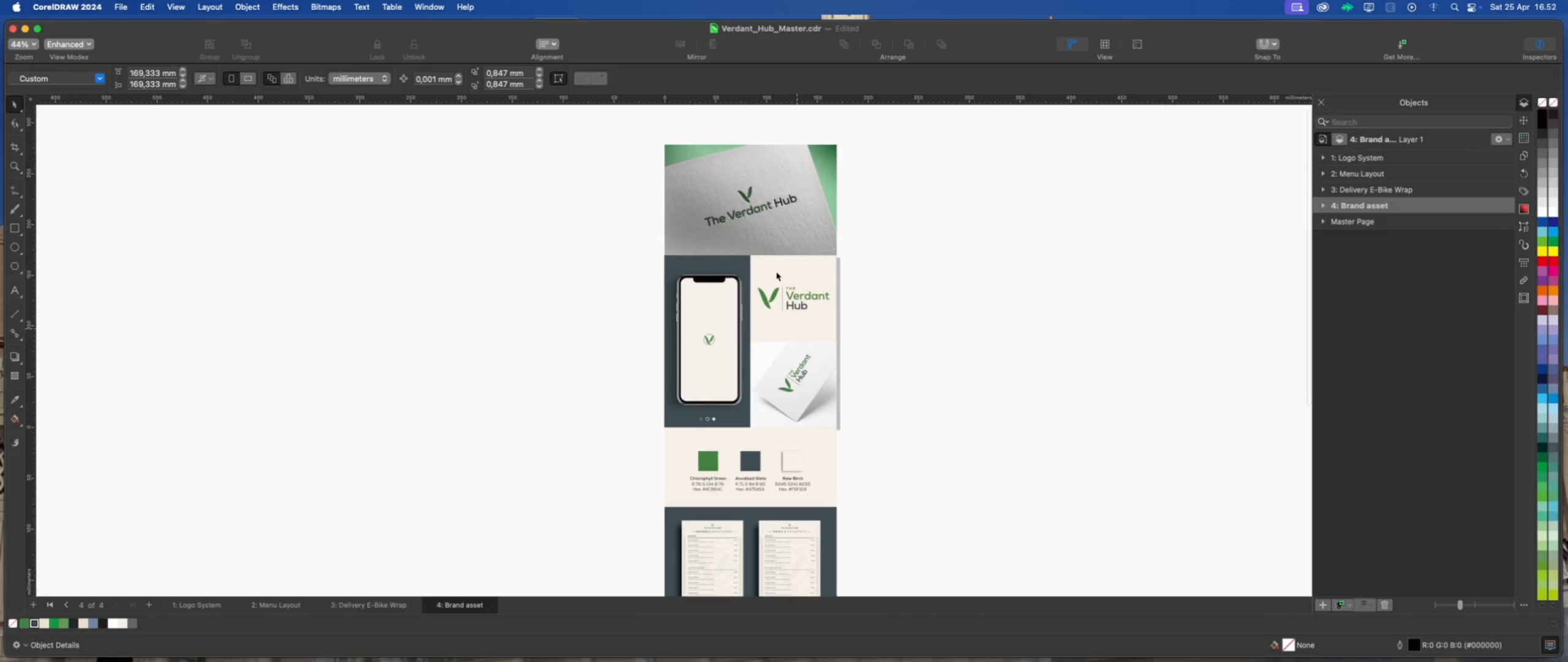 
left_click([916, 278])
 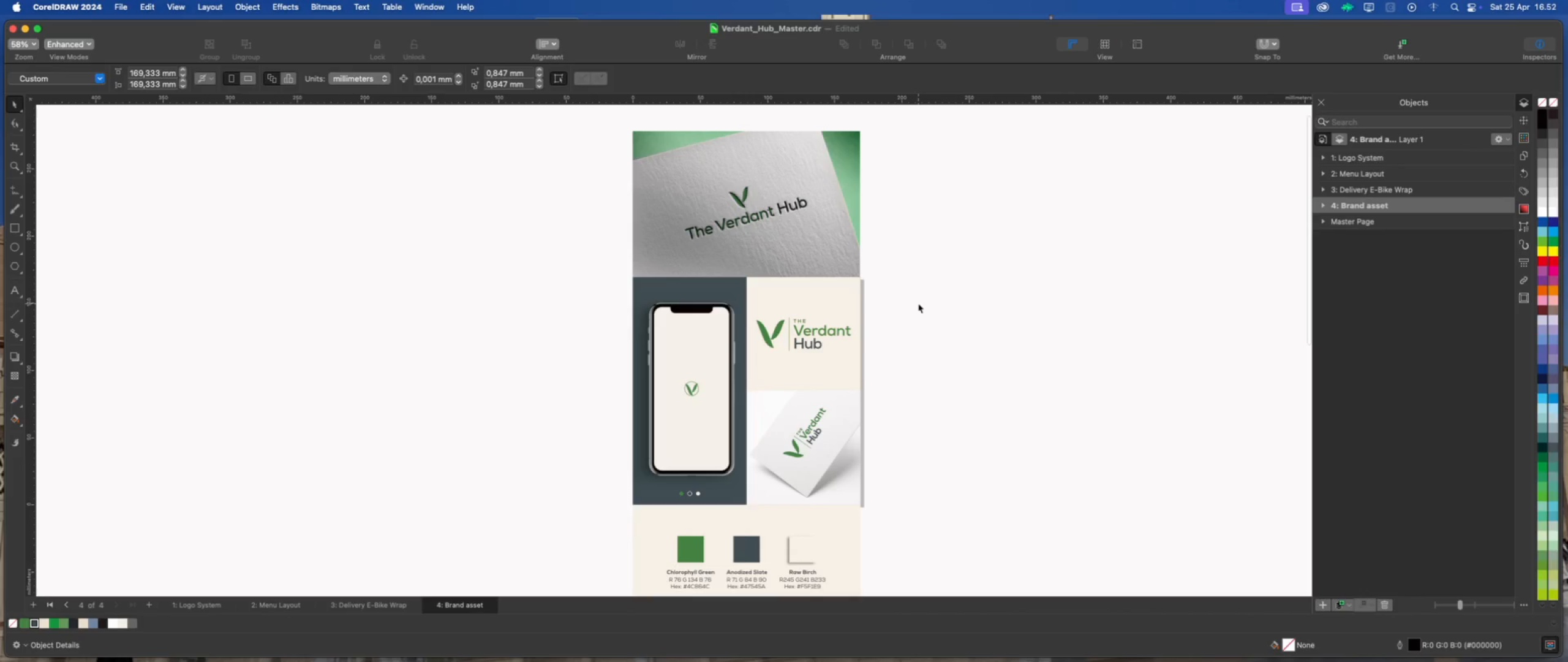 
scroll: coordinate [761, 181], scroll_direction: up, amount: 2.0
 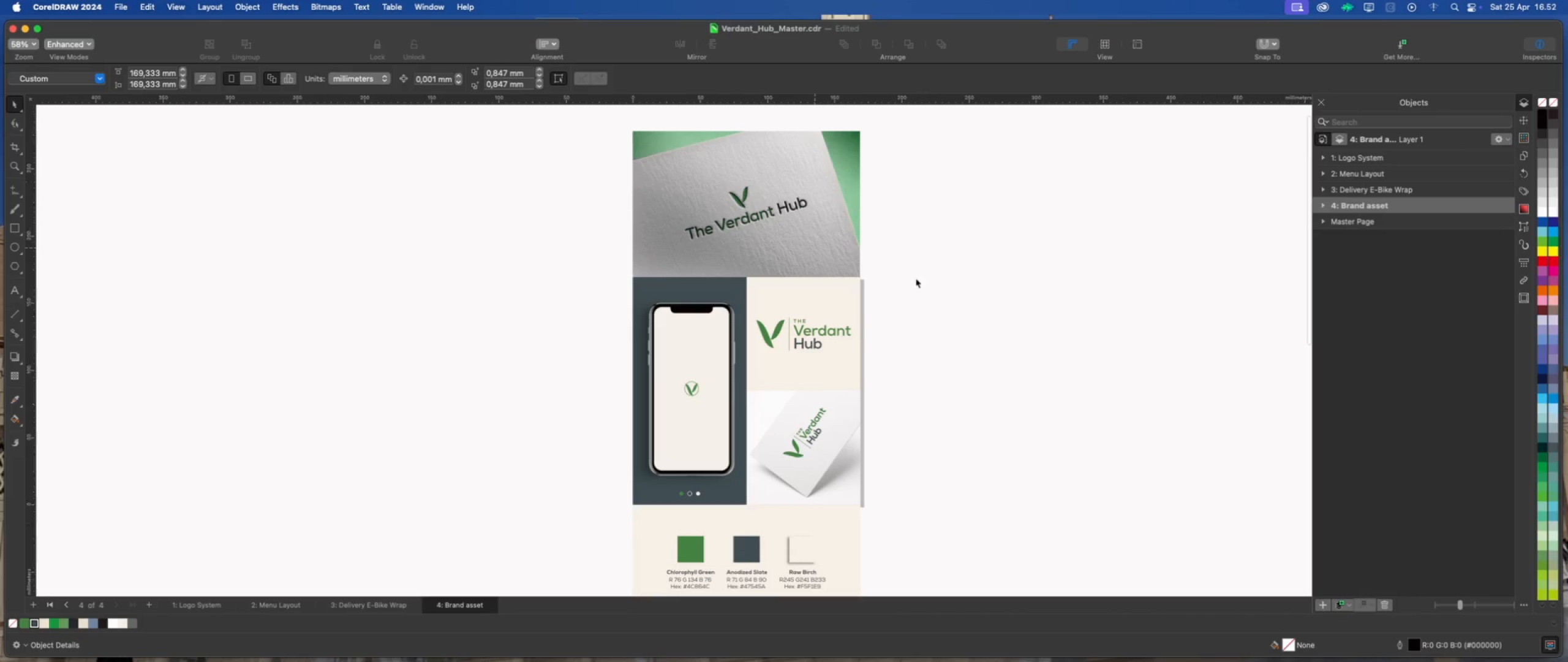 
key(Meta+S)
 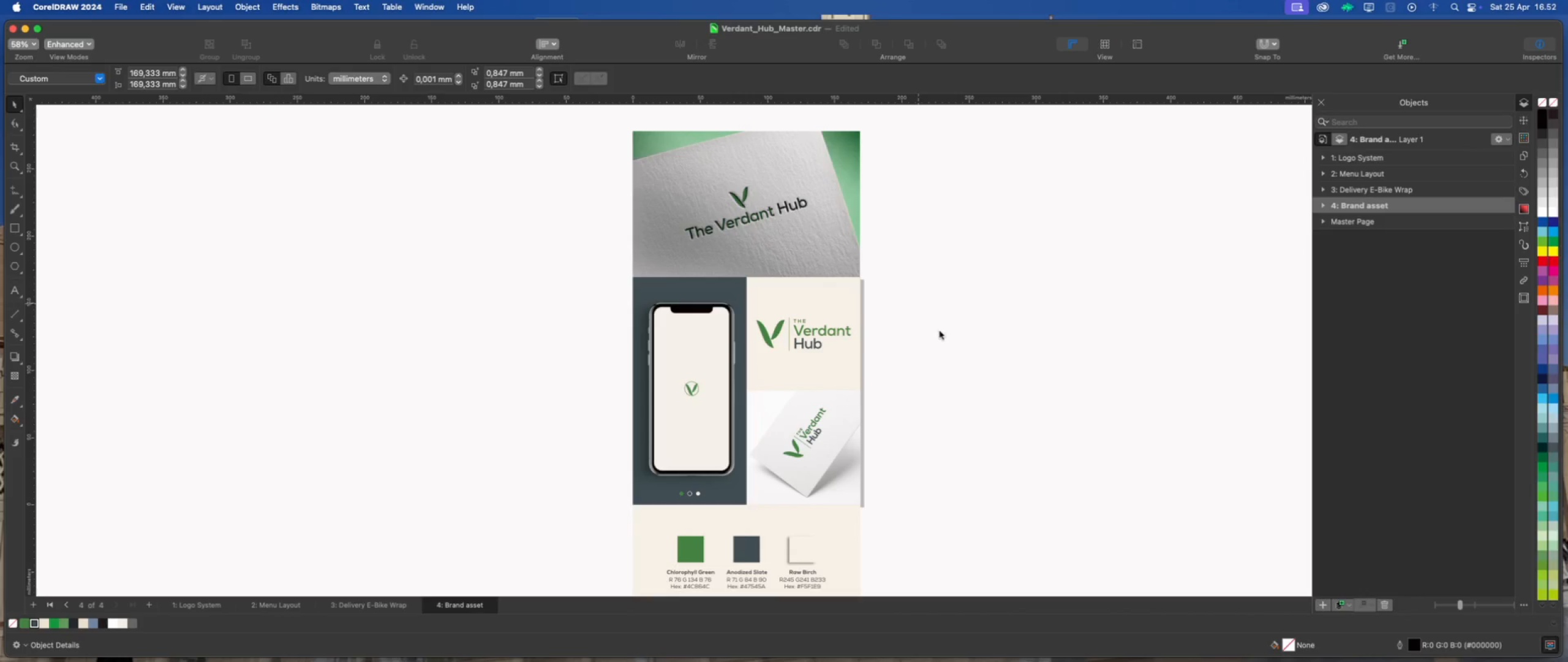 